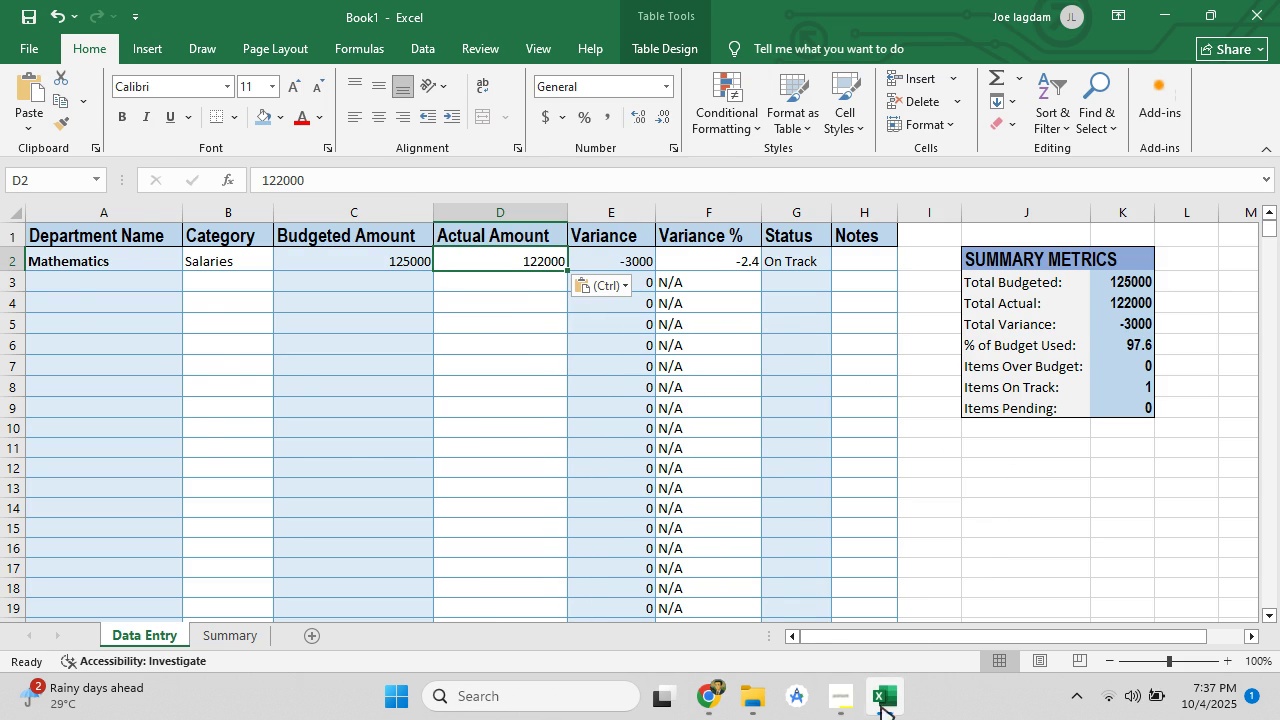 
left_click([721, 697])
 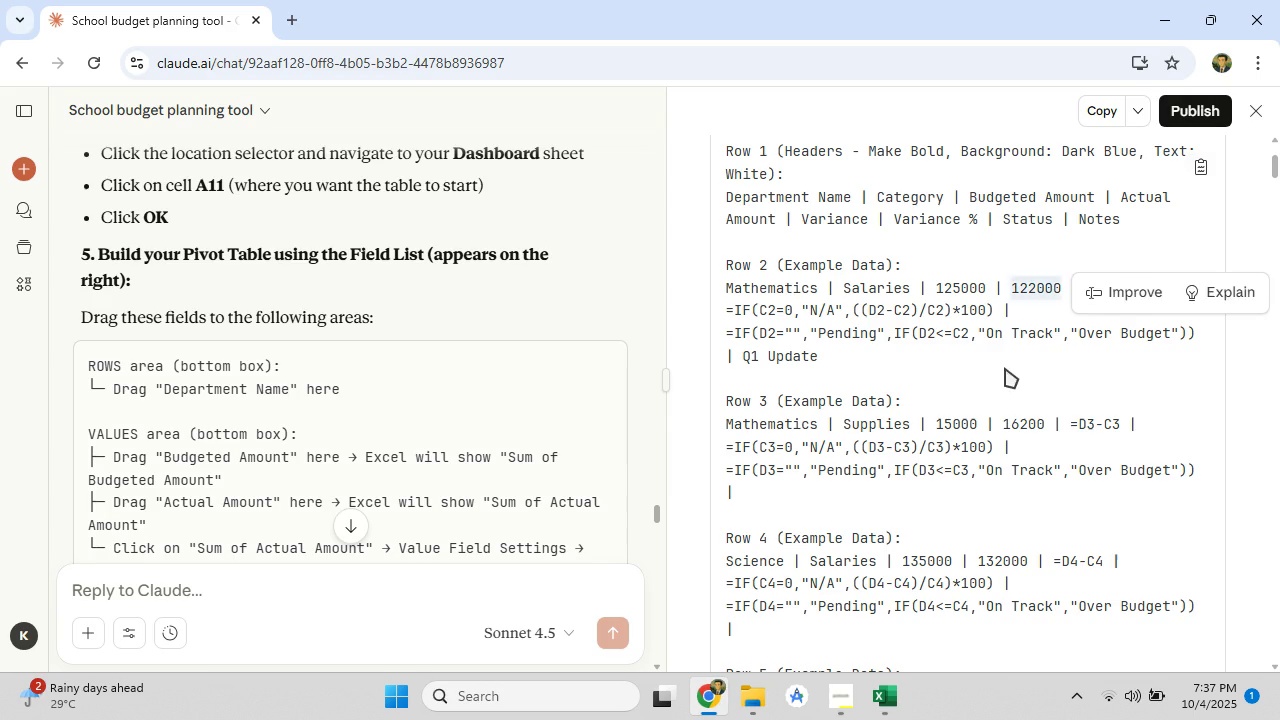 
left_click([1005, 368])
 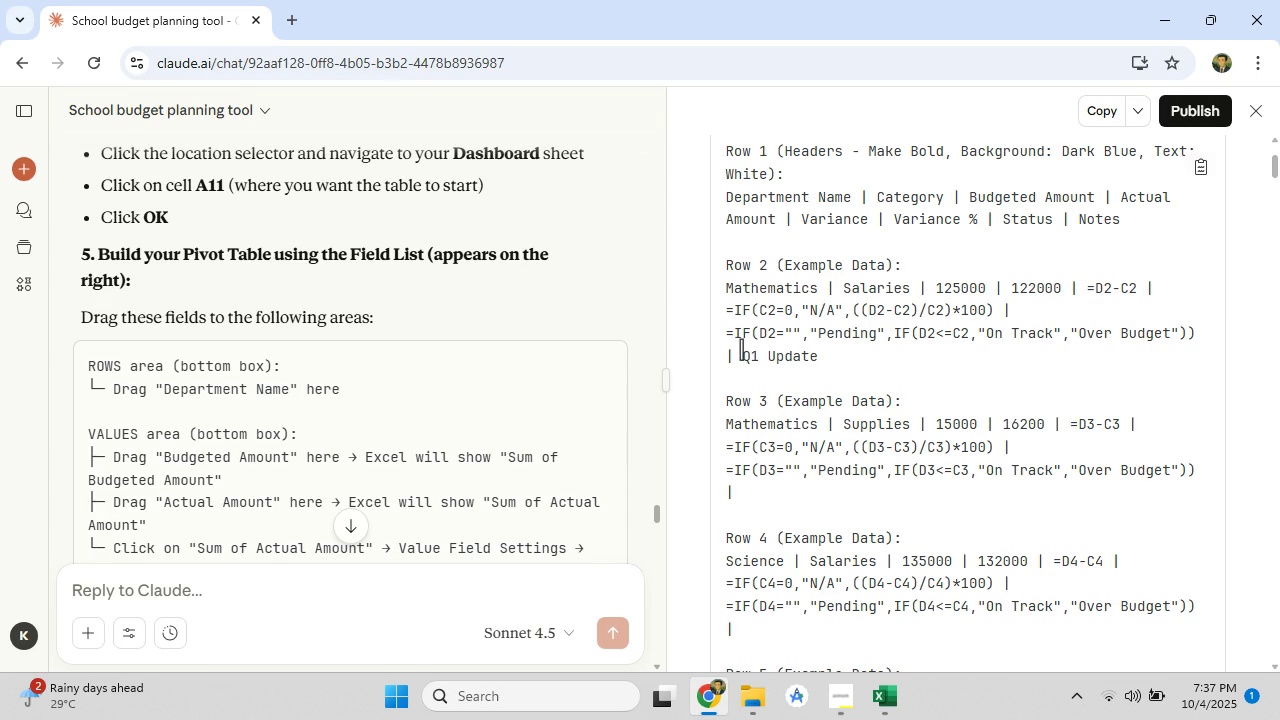 
left_click_drag(start_coordinate=[743, 351], to_coordinate=[825, 351])
 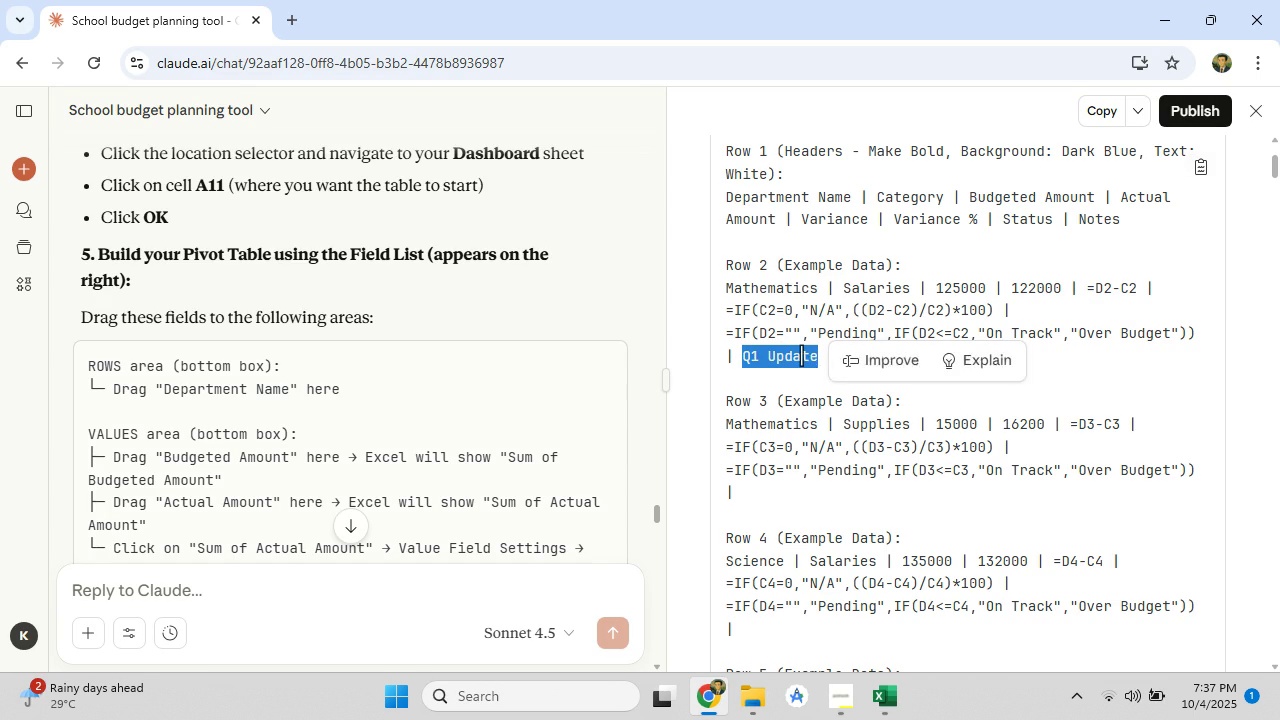 
right_click([801, 355])
 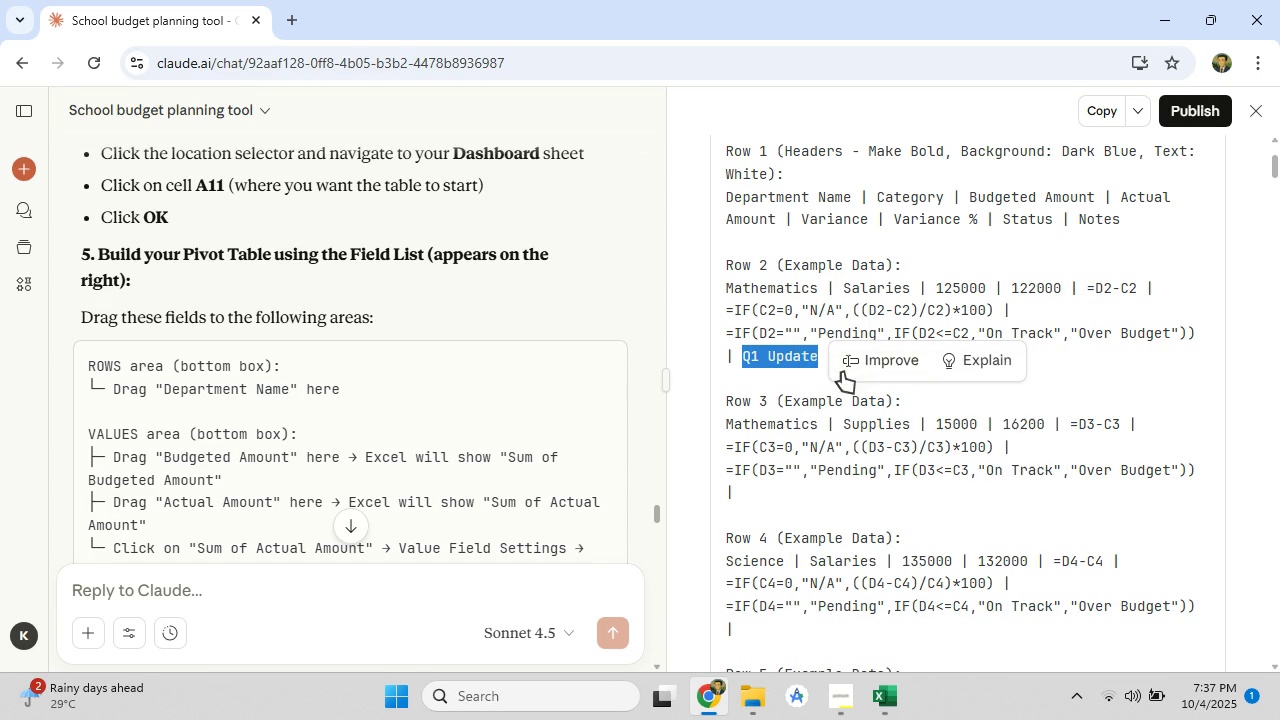 
left_click([842, 372])
 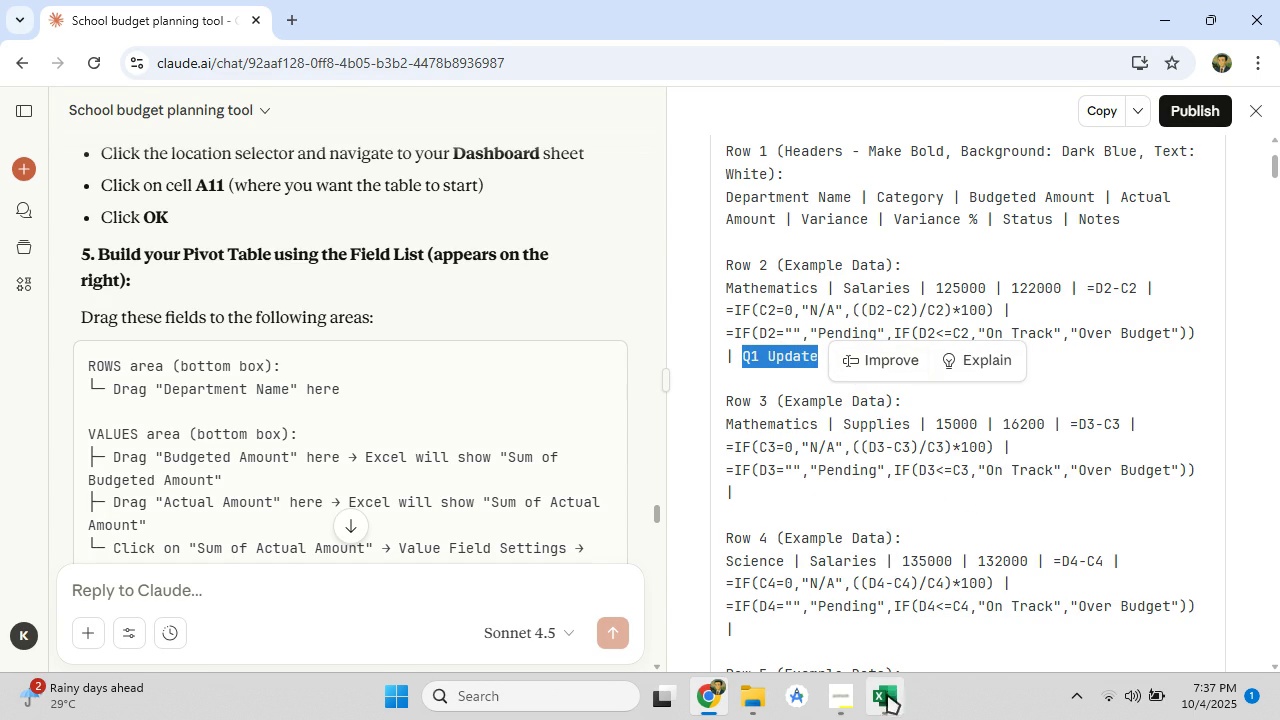 
left_click([887, 694])
 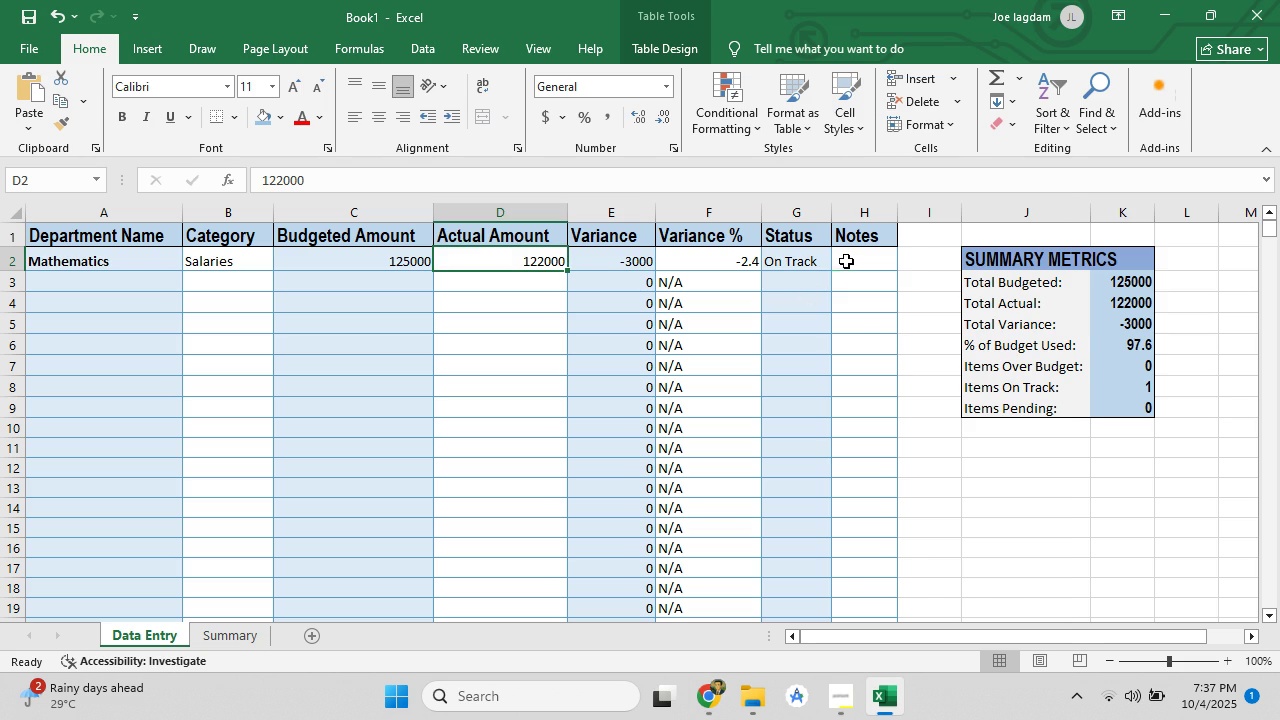 
left_click([846, 261])
 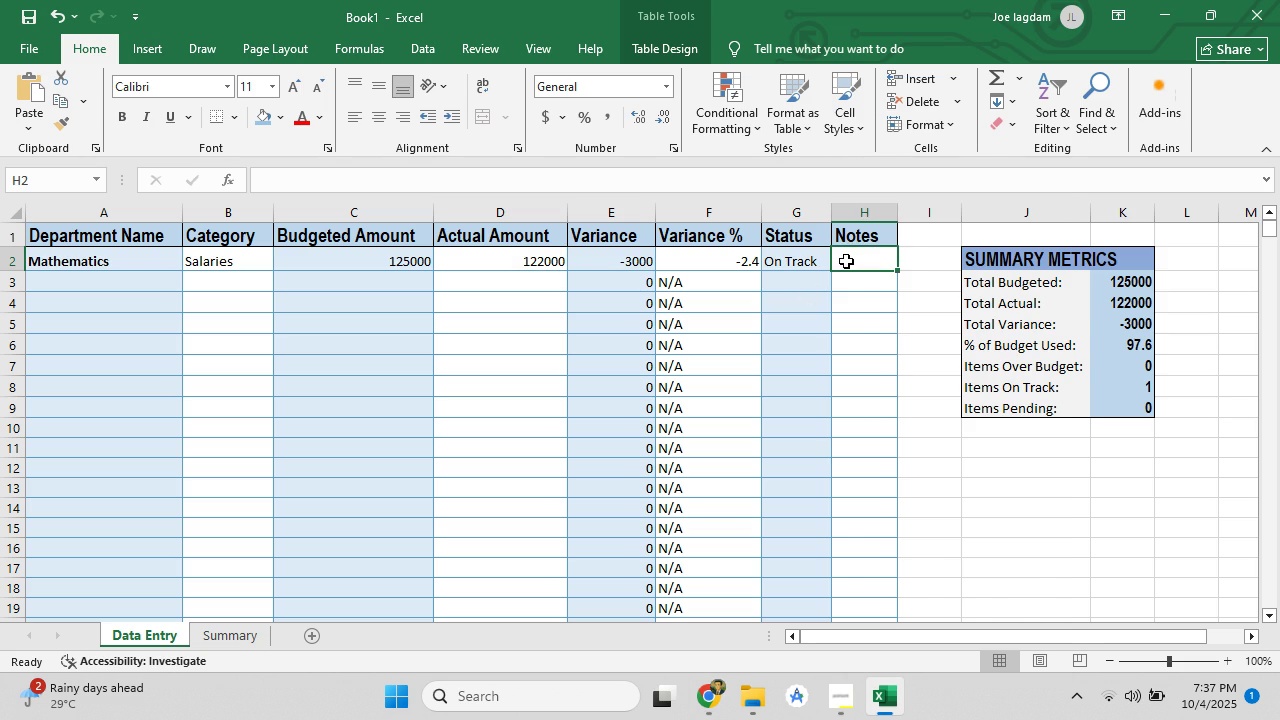 
right_click([846, 261])
 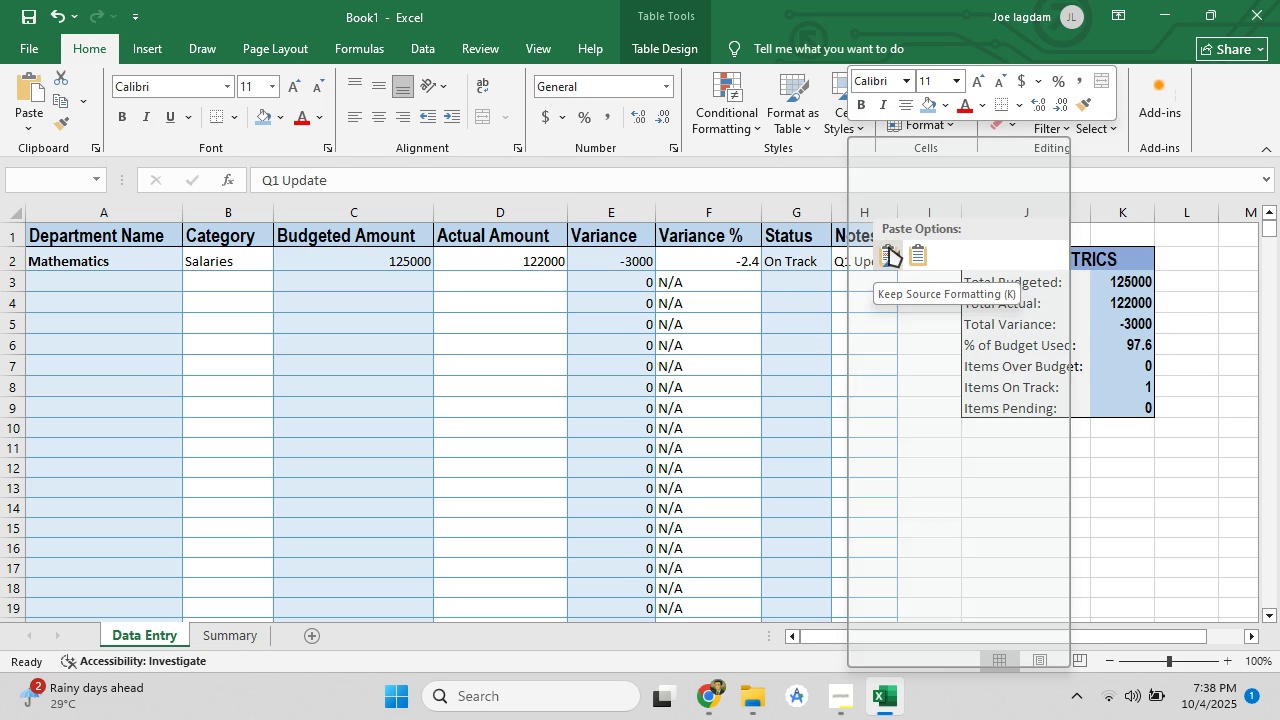 
left_click([889, 247])
 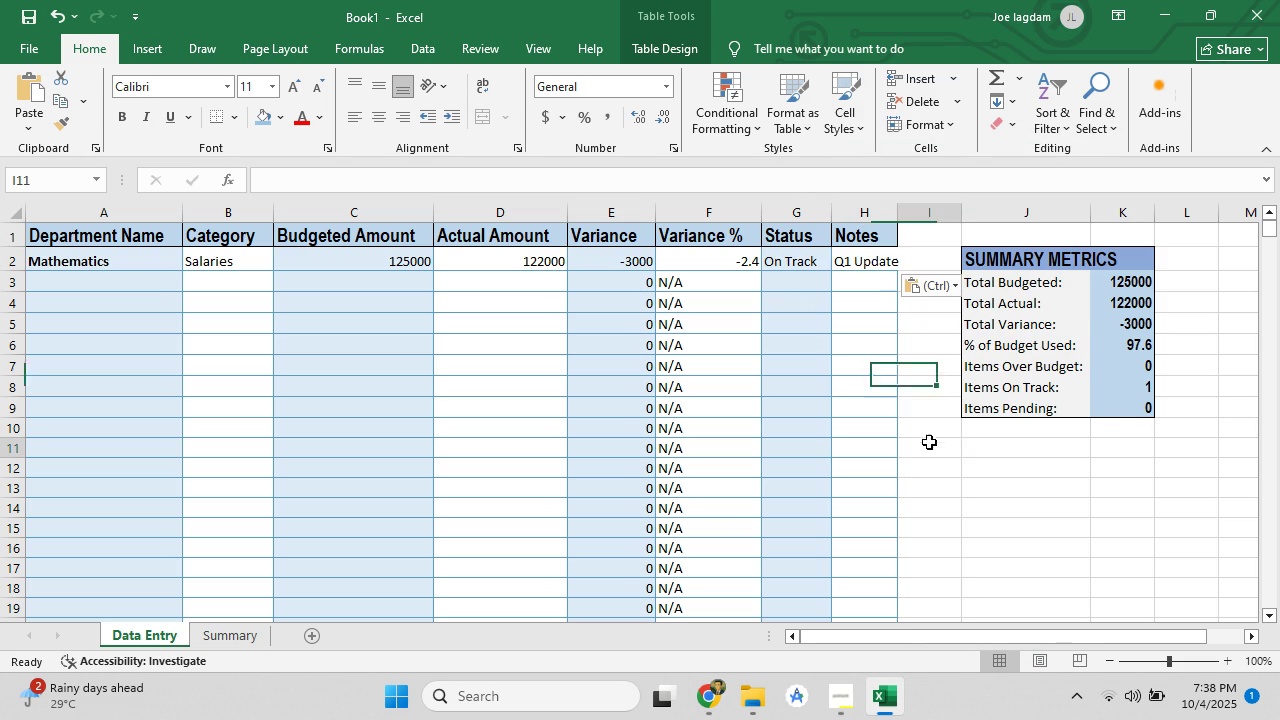 
left_click([929, 442])
 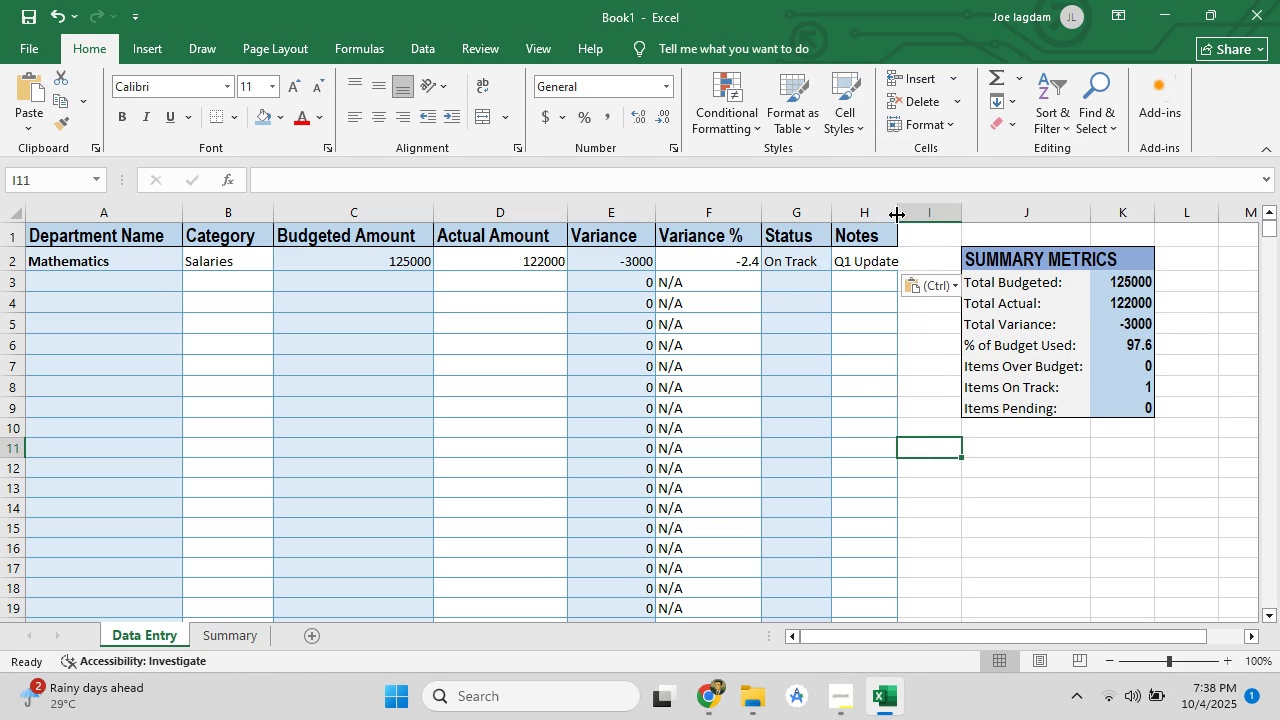 
double_click([897, 215])
 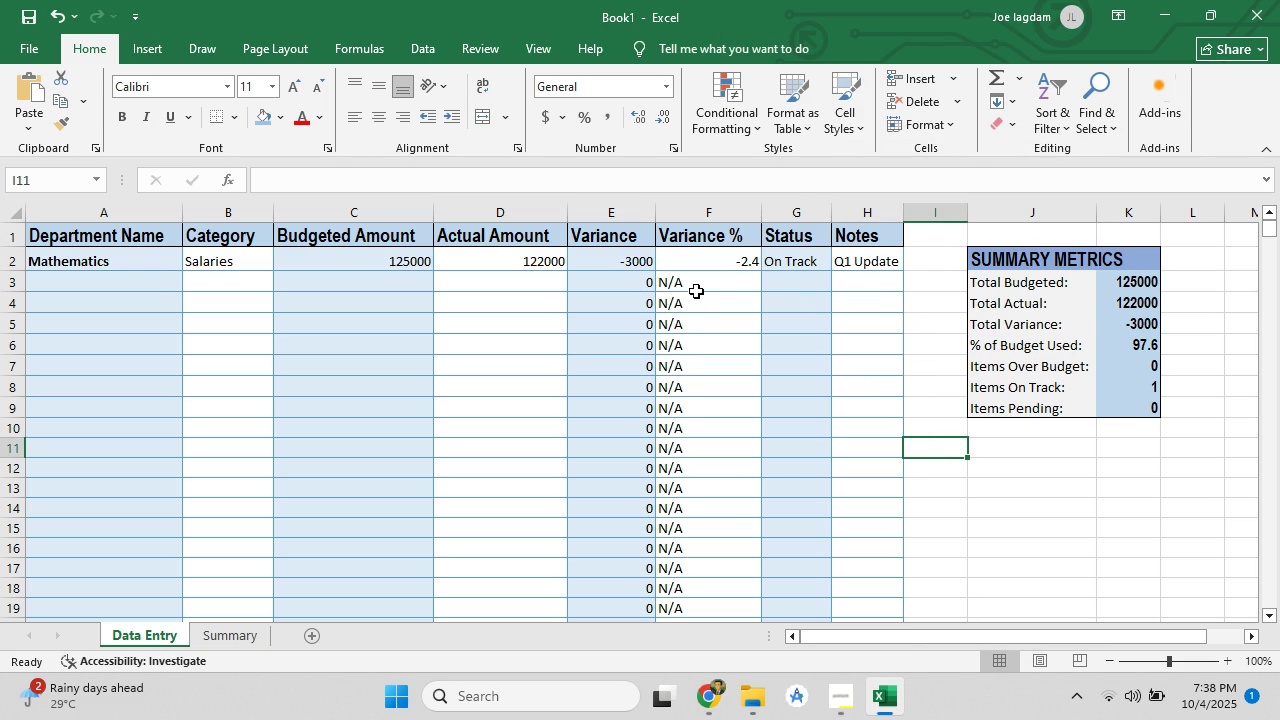 
left_click([697, 284])
 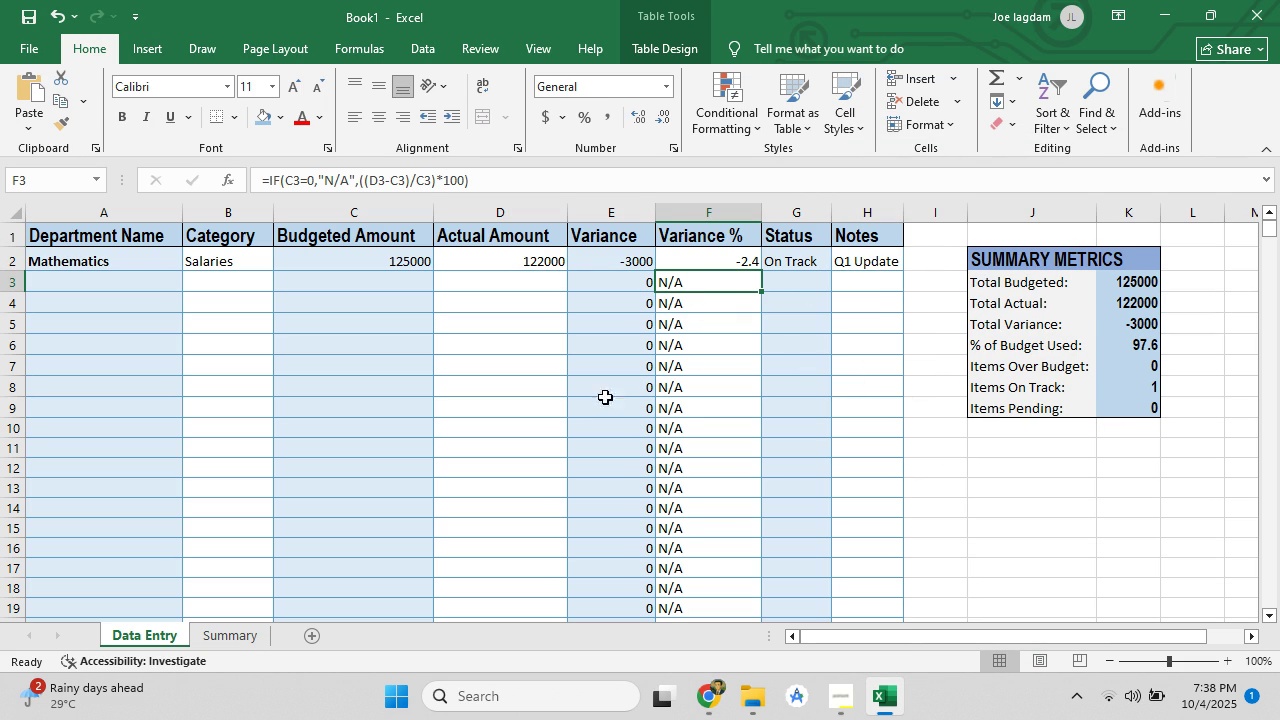 
wait(5.45)
 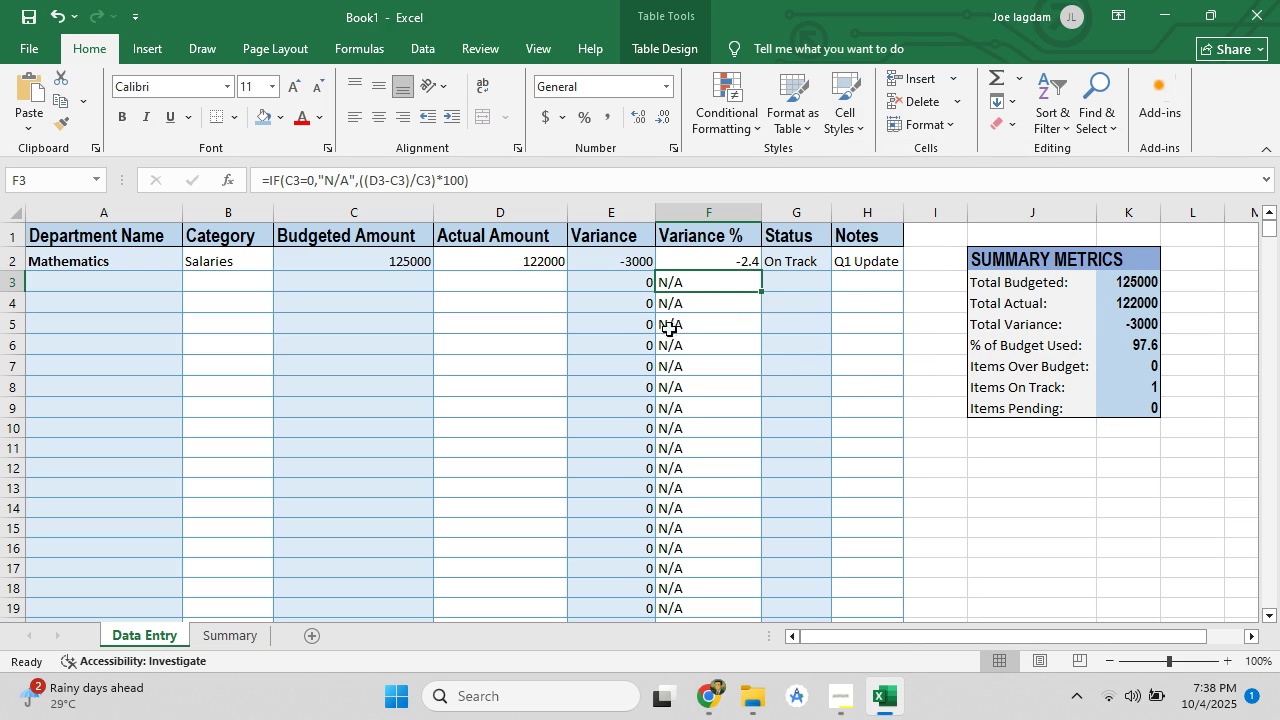 
left_click([599, 260])
 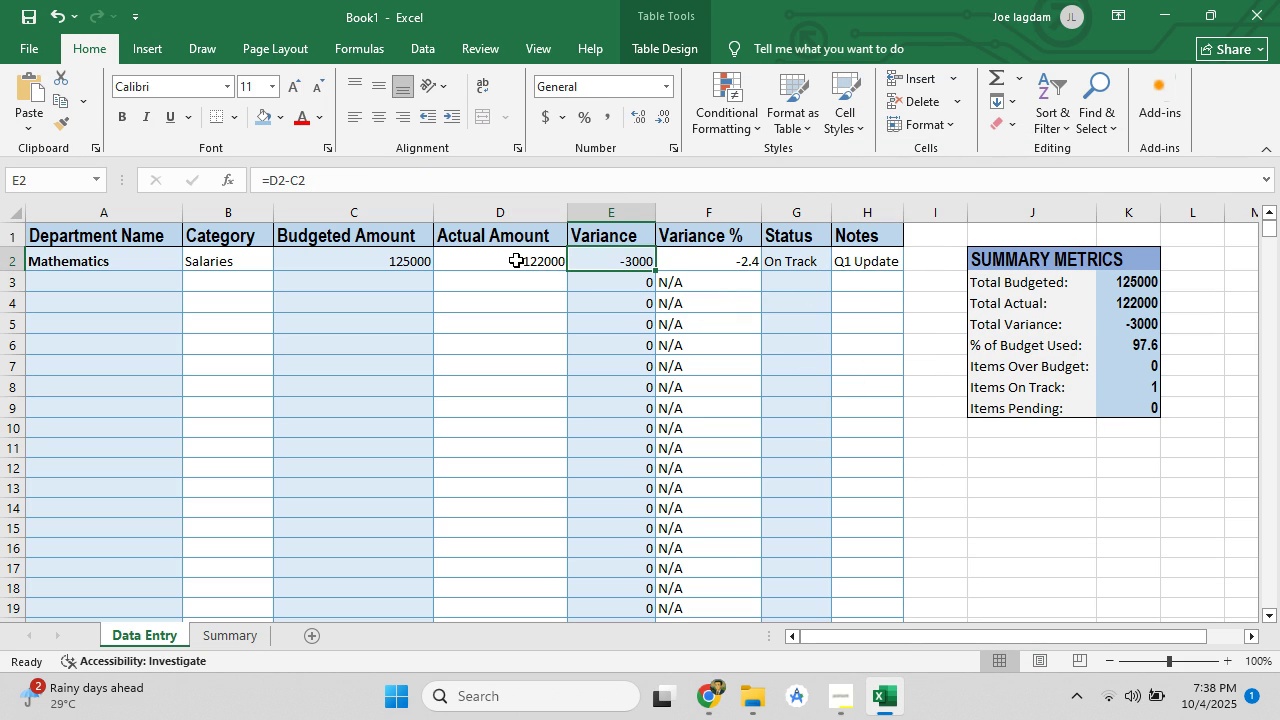 
left_click([514, 260])
 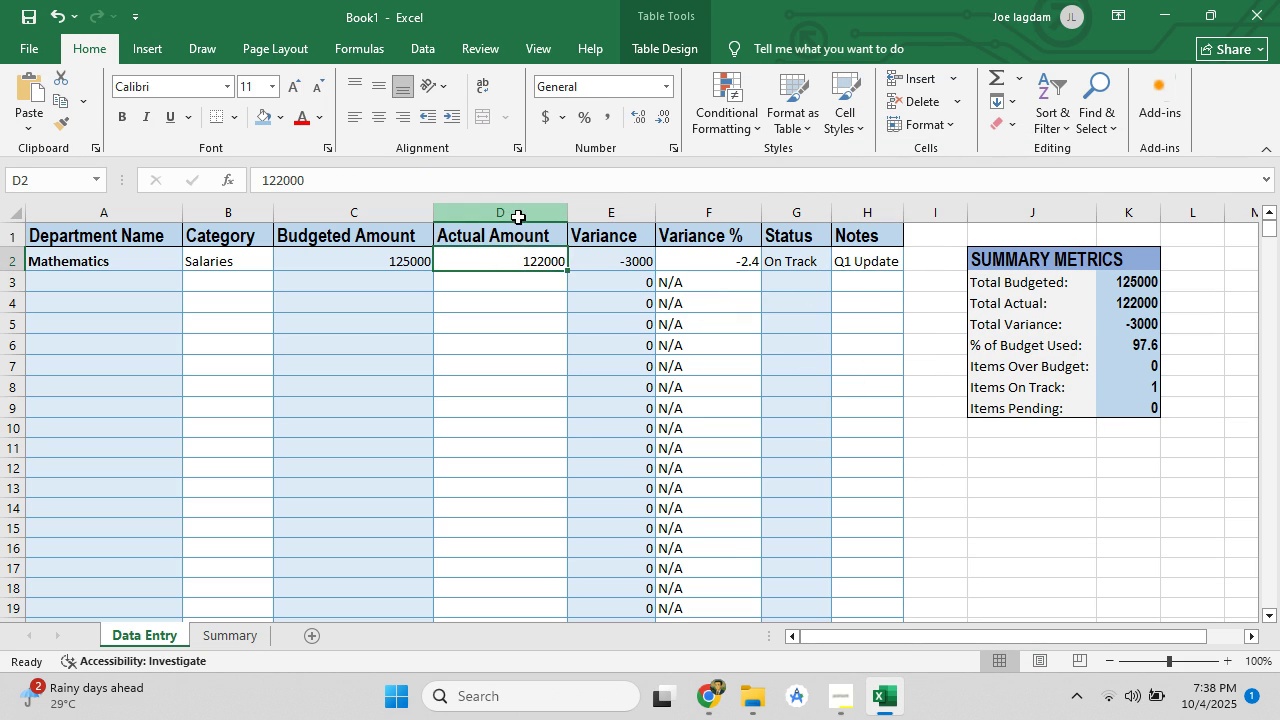 
left_click([518, 217])
 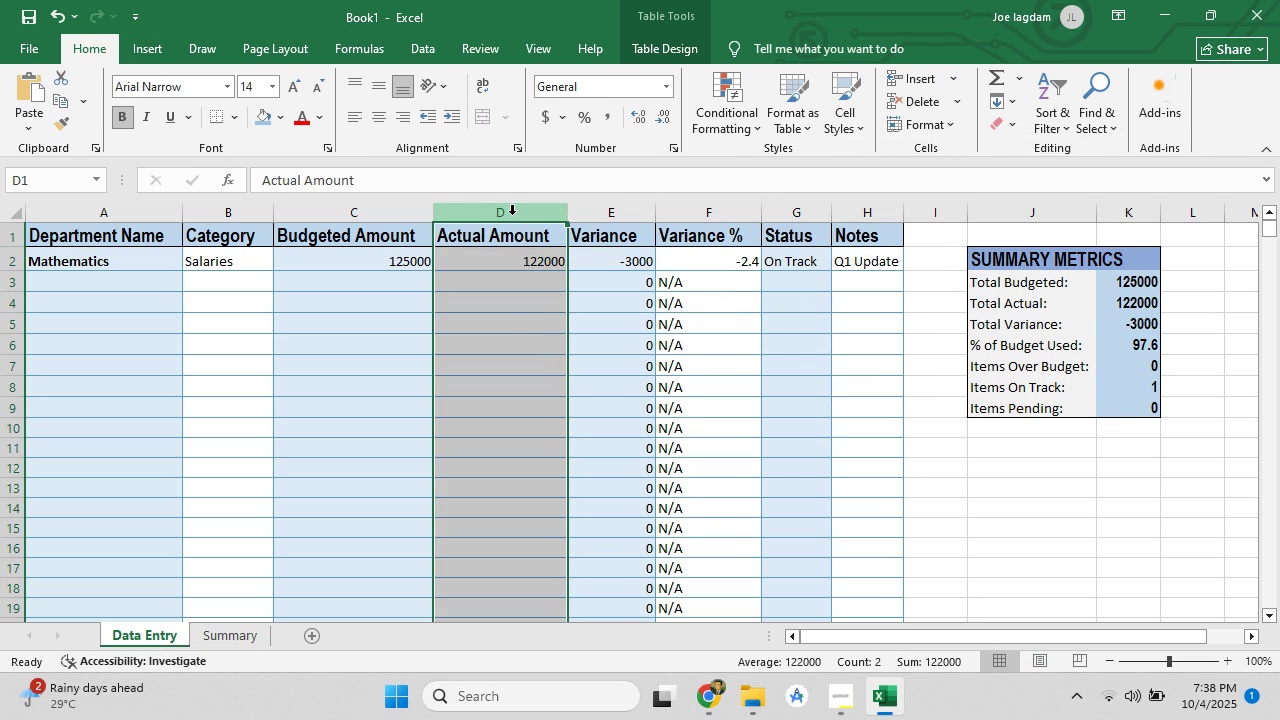 
right_click([512, 214])
 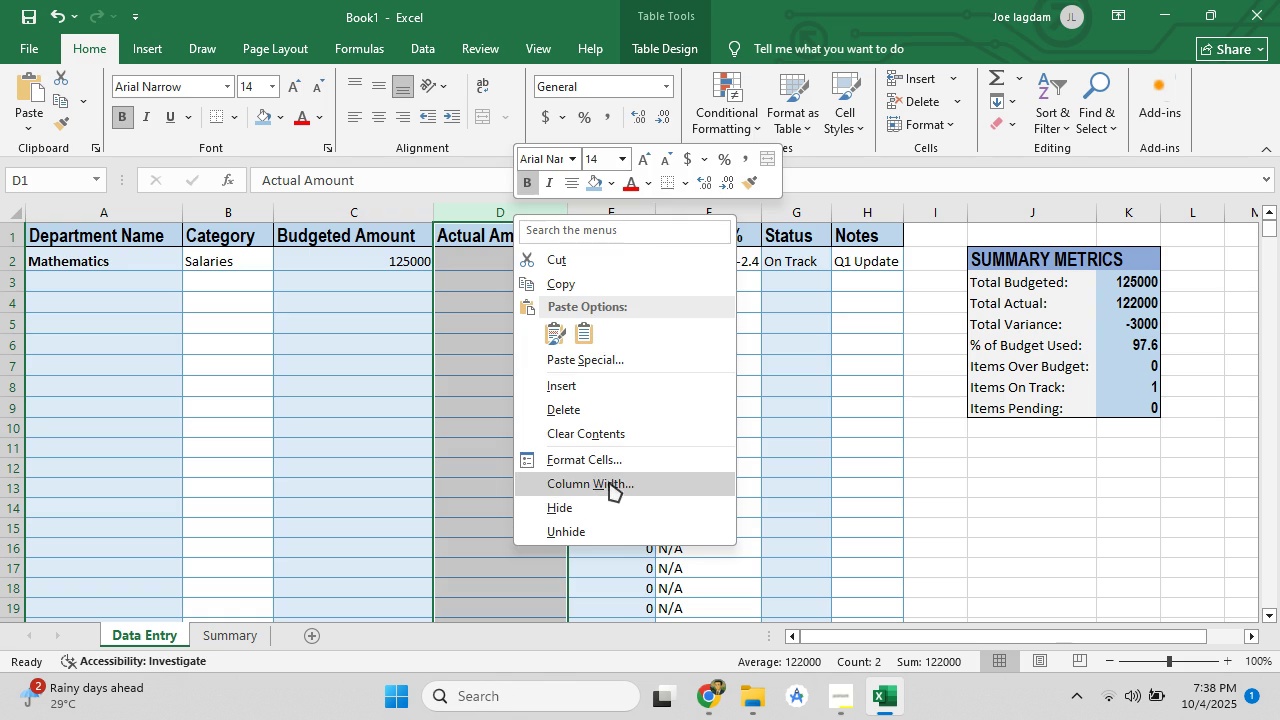 
left_click([605, 461])
 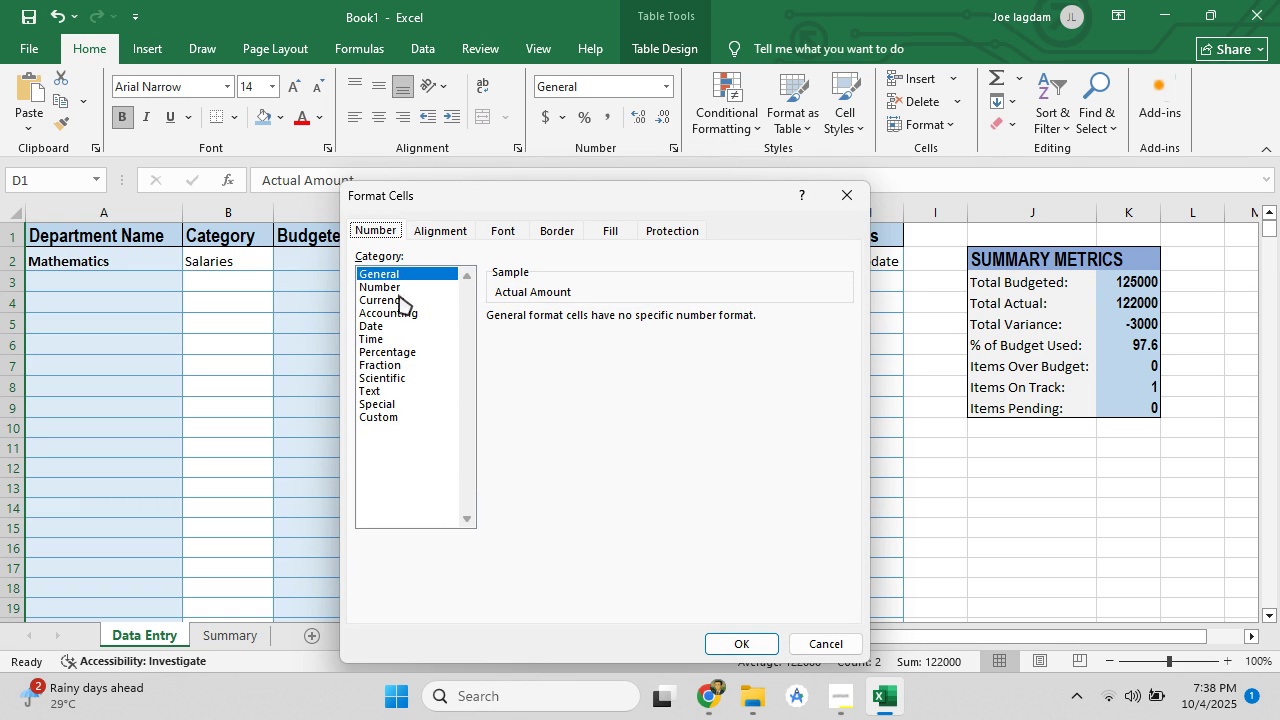 
wait(5.29)
 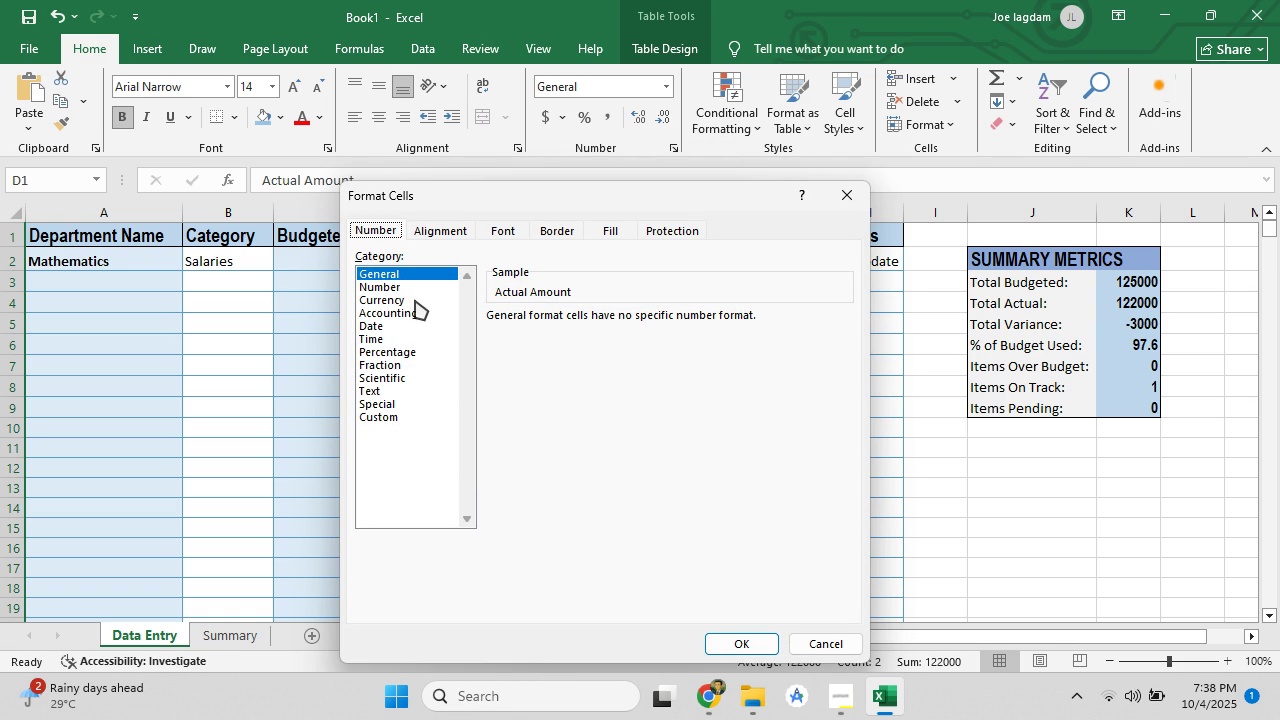 
left_click([397, 303])
 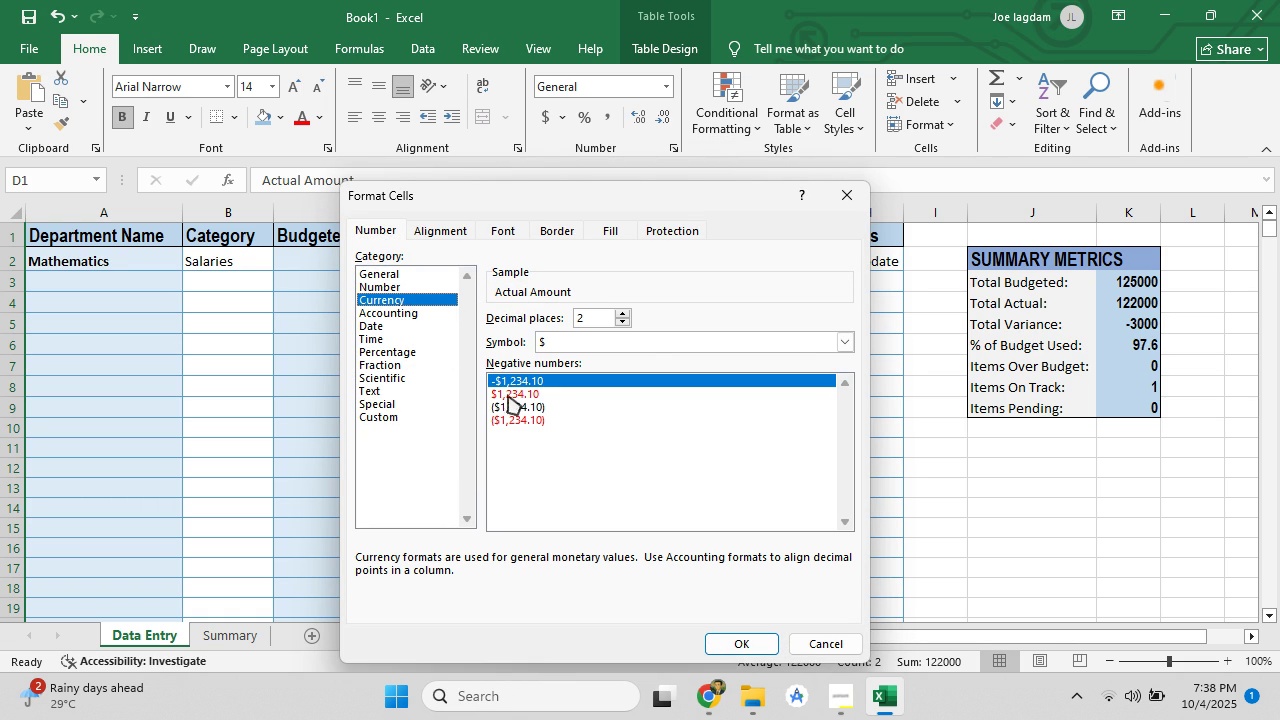 
left_click([511, 396])
 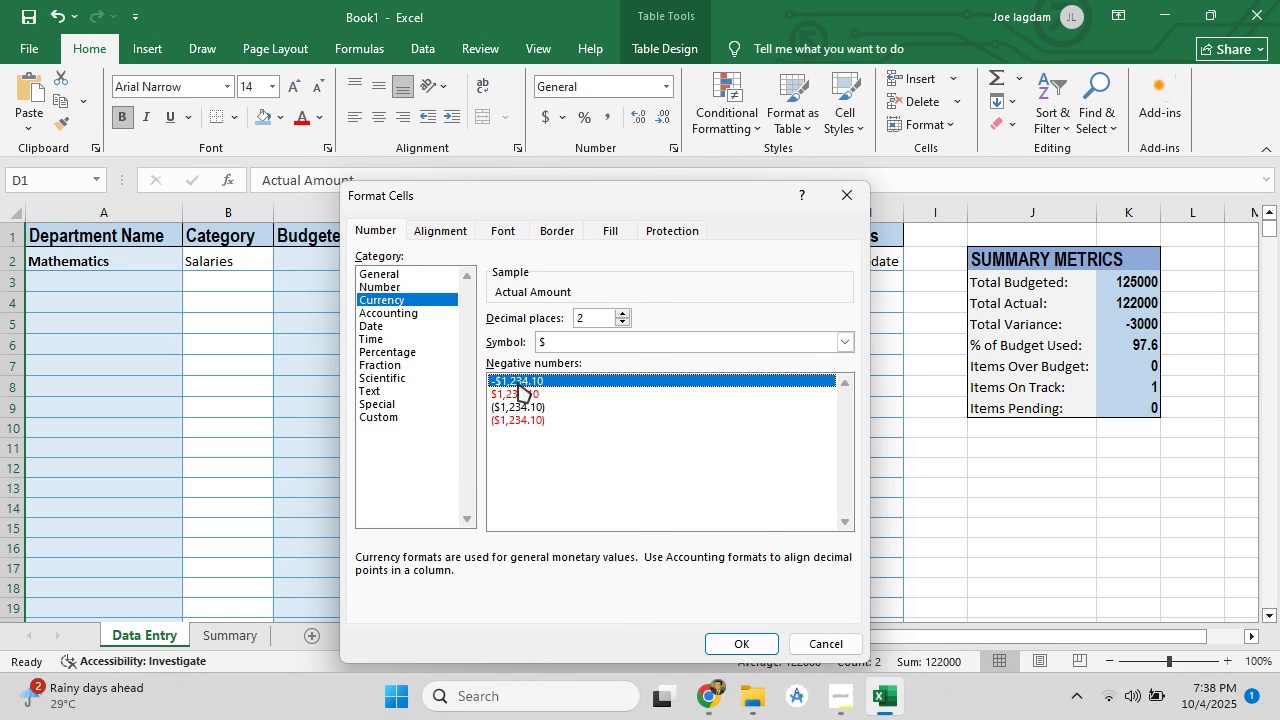 
double_click([518, 383])
 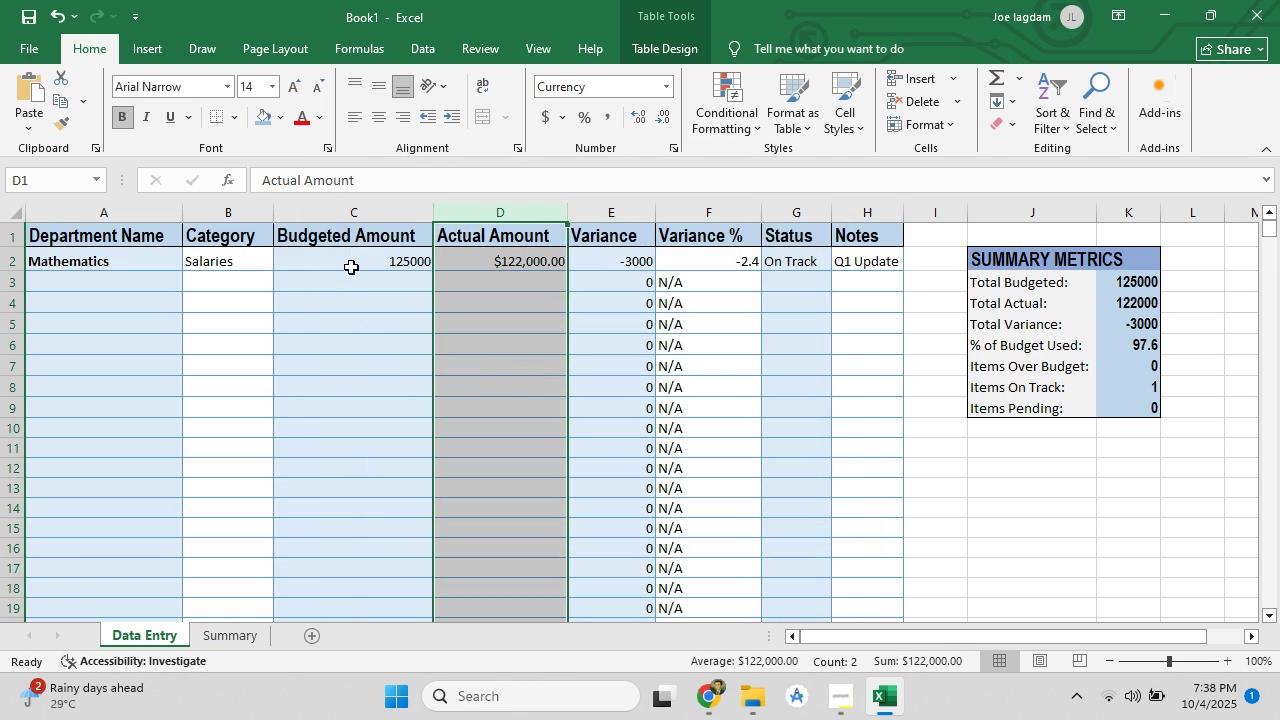 
left_click([367, 241])
 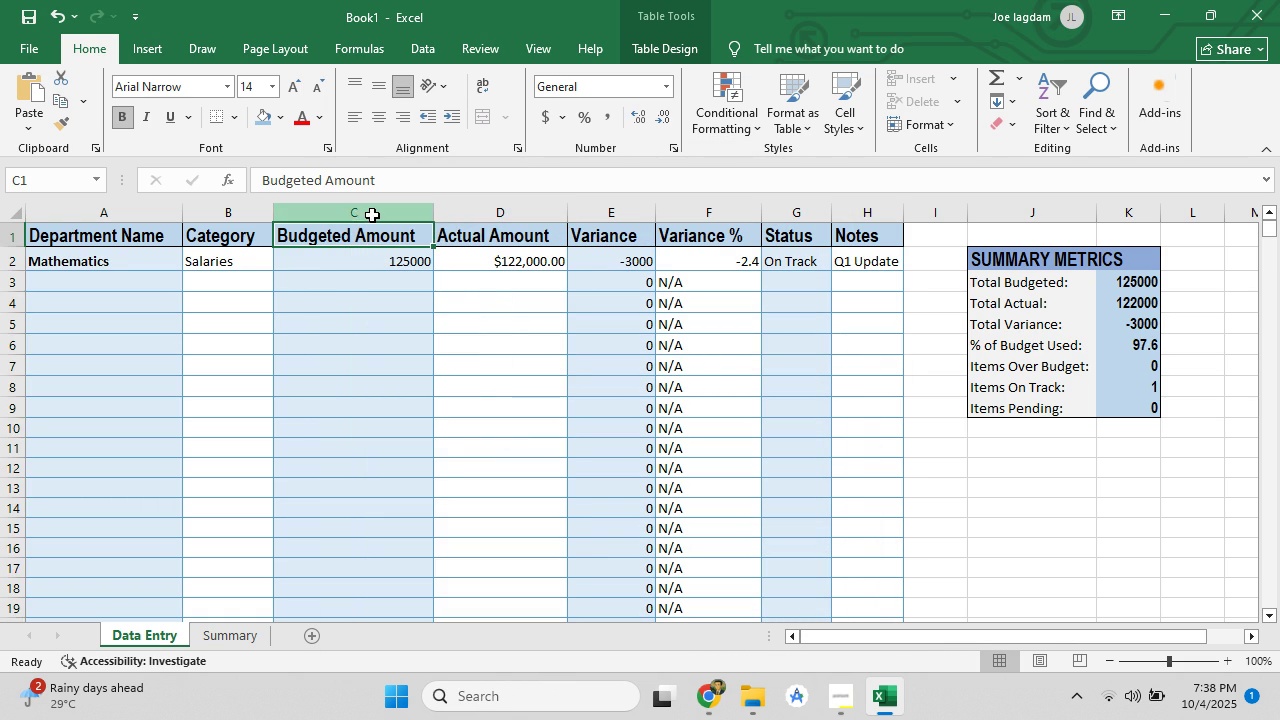 
left_click([372, 215])
 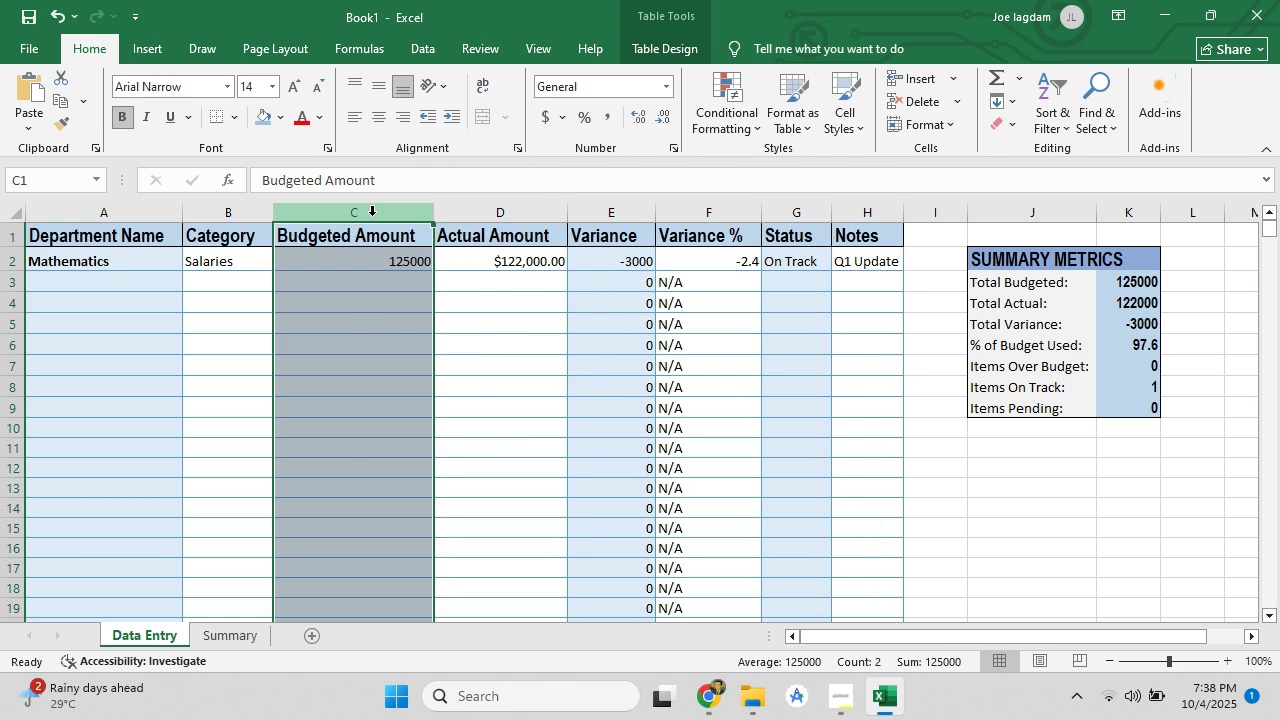 
right_click([372, 215])
 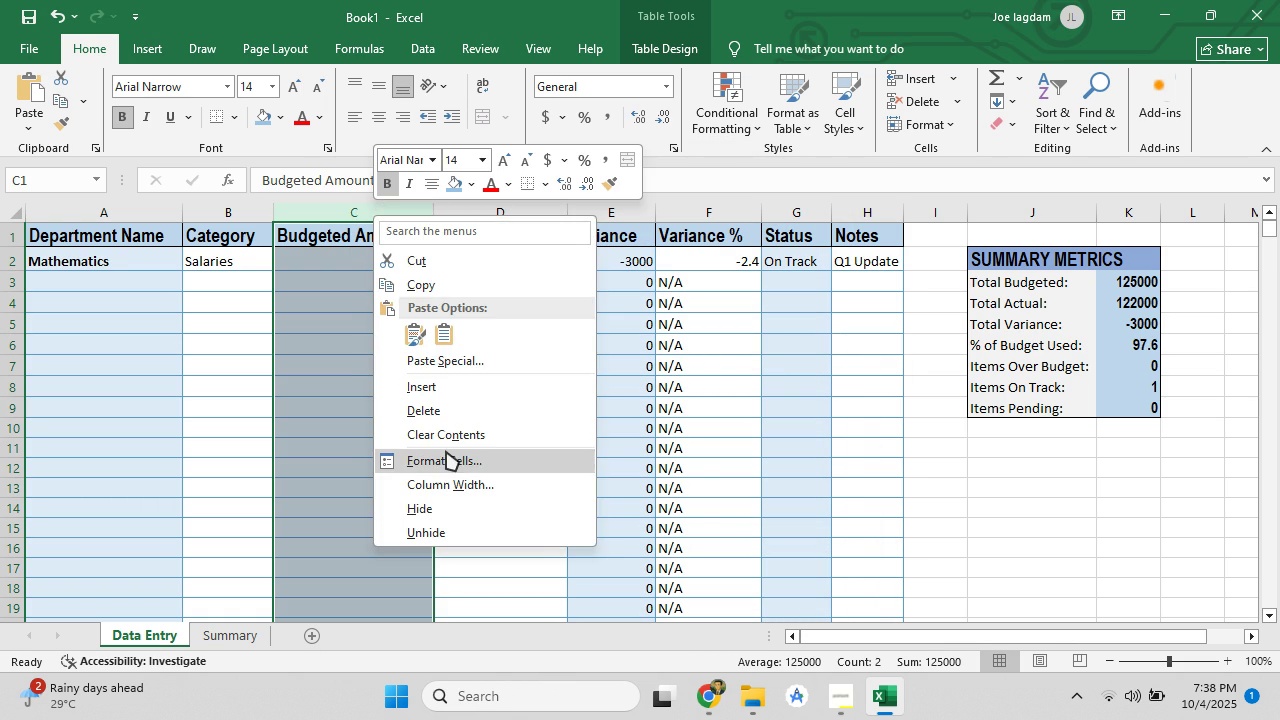 
left_click([447, 453])
 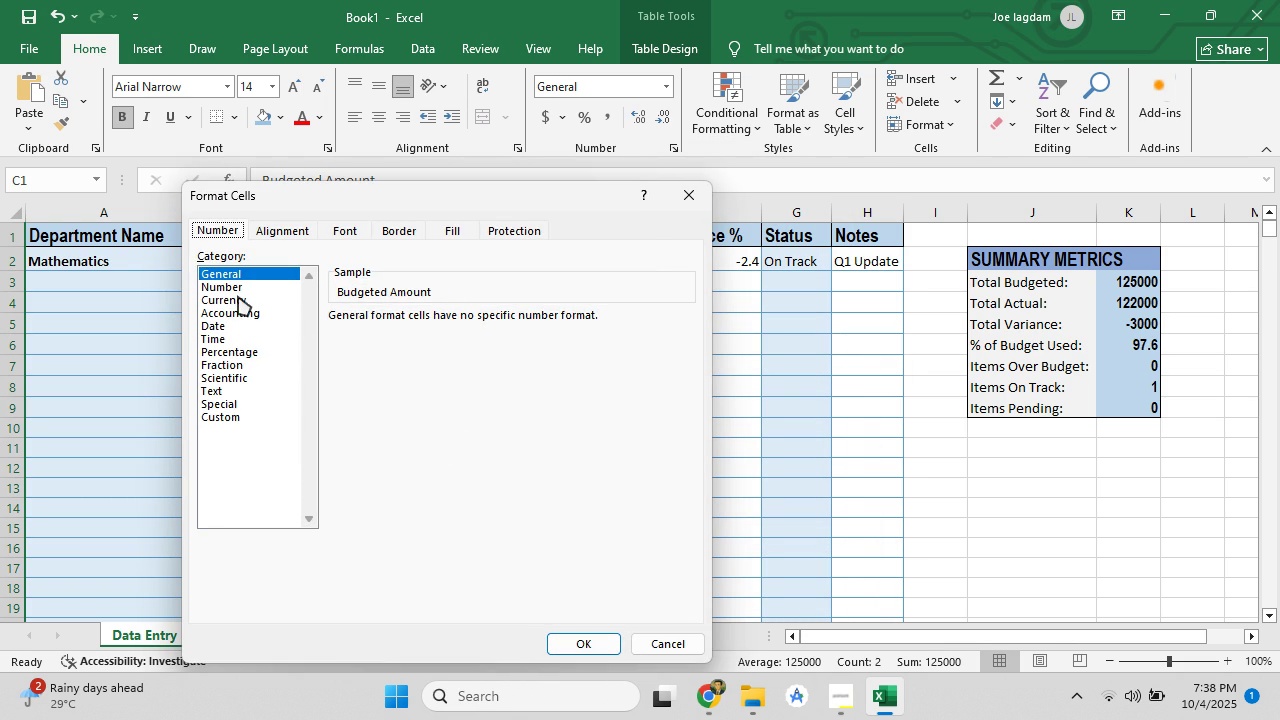 
double_click([238, 295])
 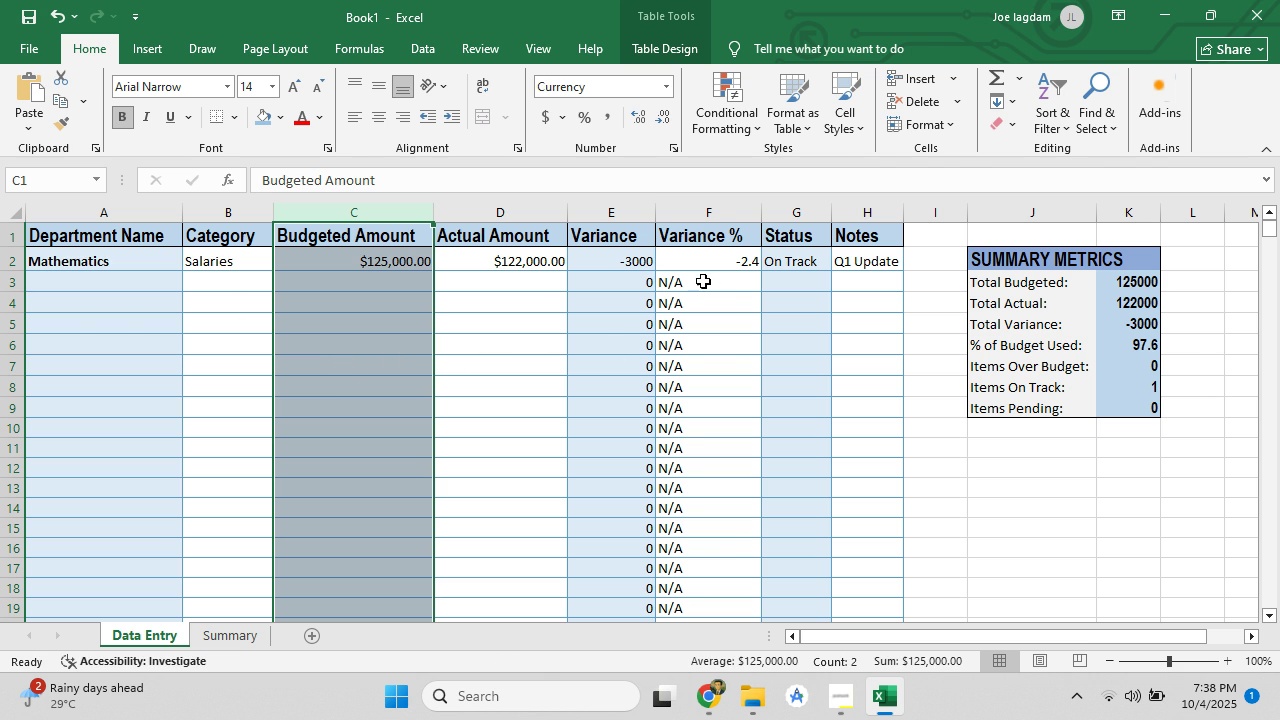 
wait(7.55)
 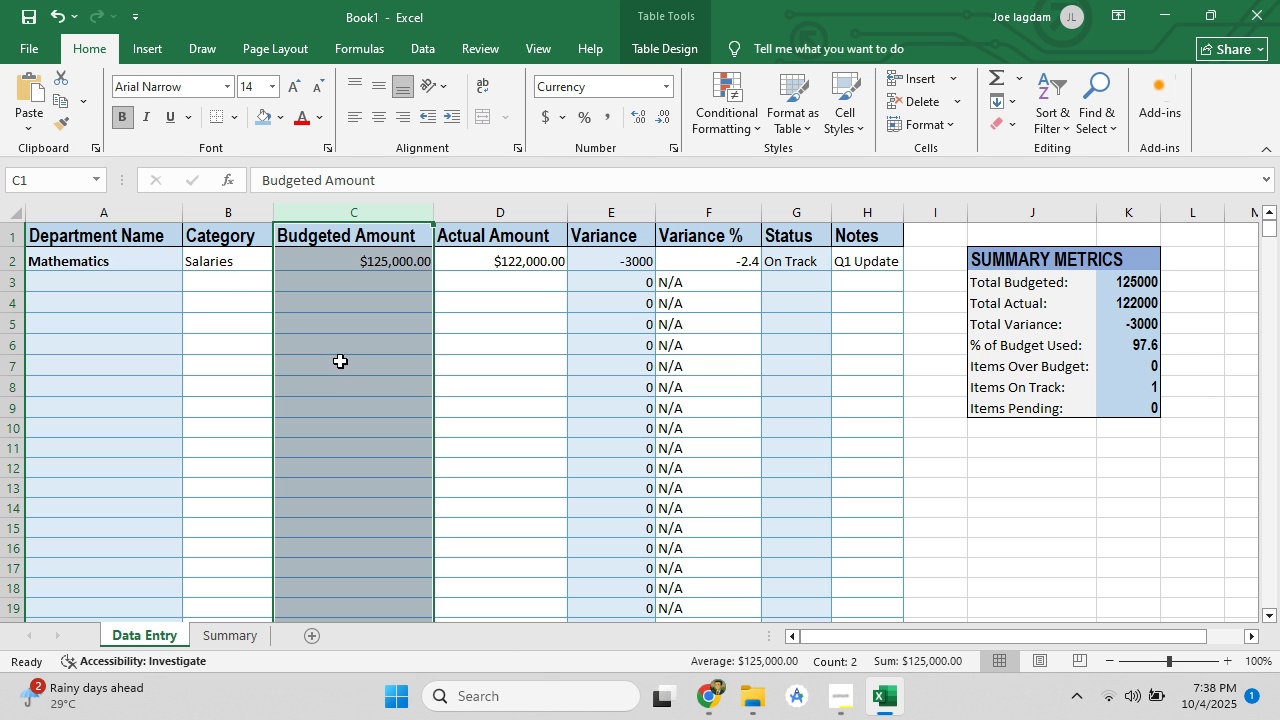 
left_click([709, 704])
 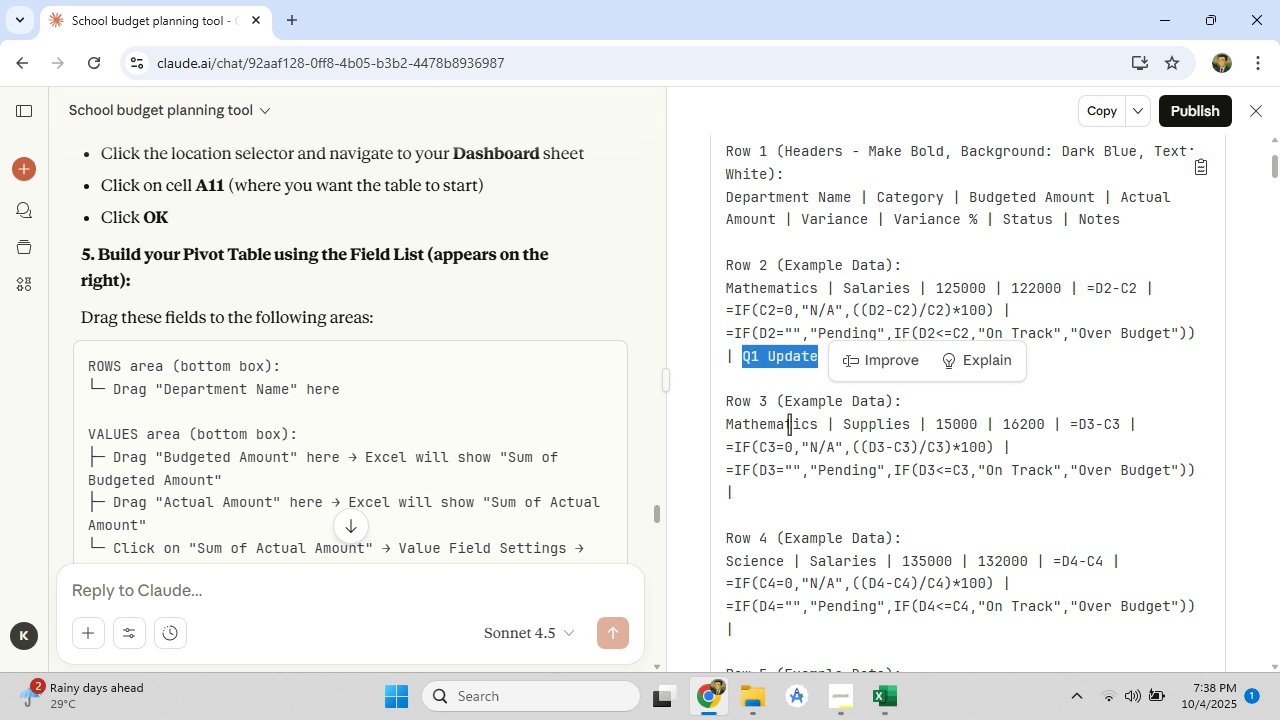 
left_click([789, 423])
 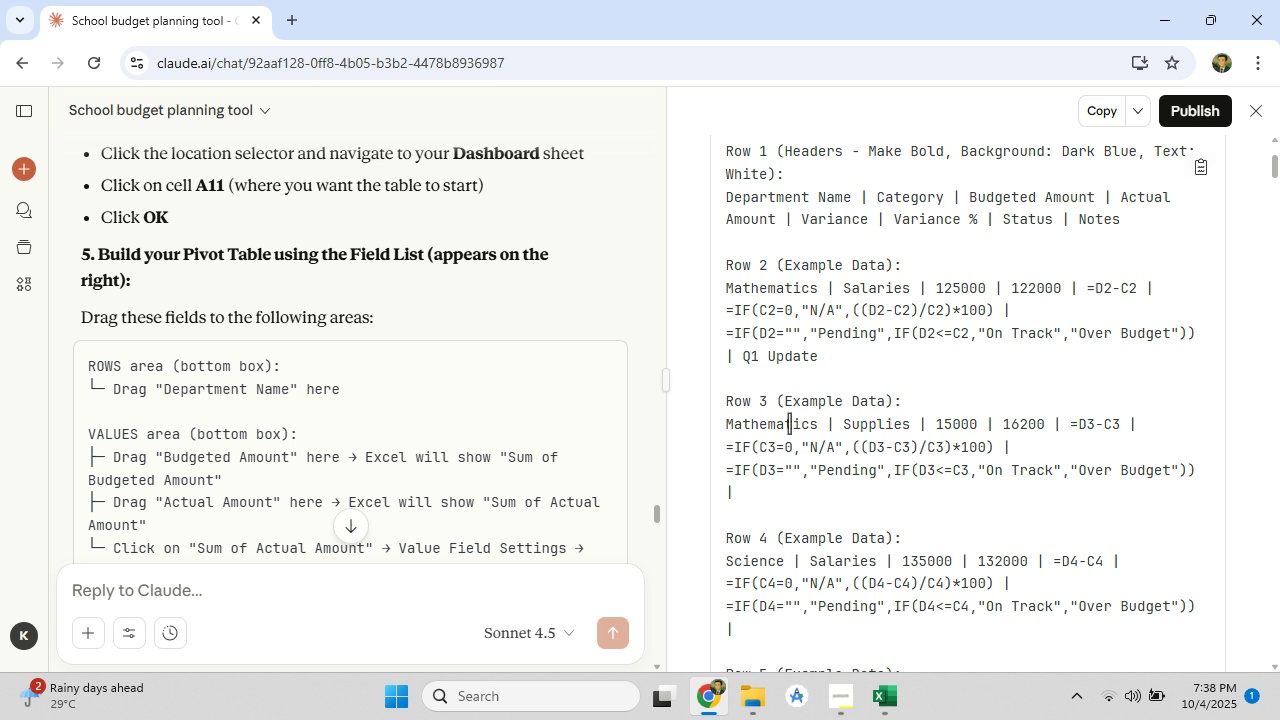 
wait(10.01)
 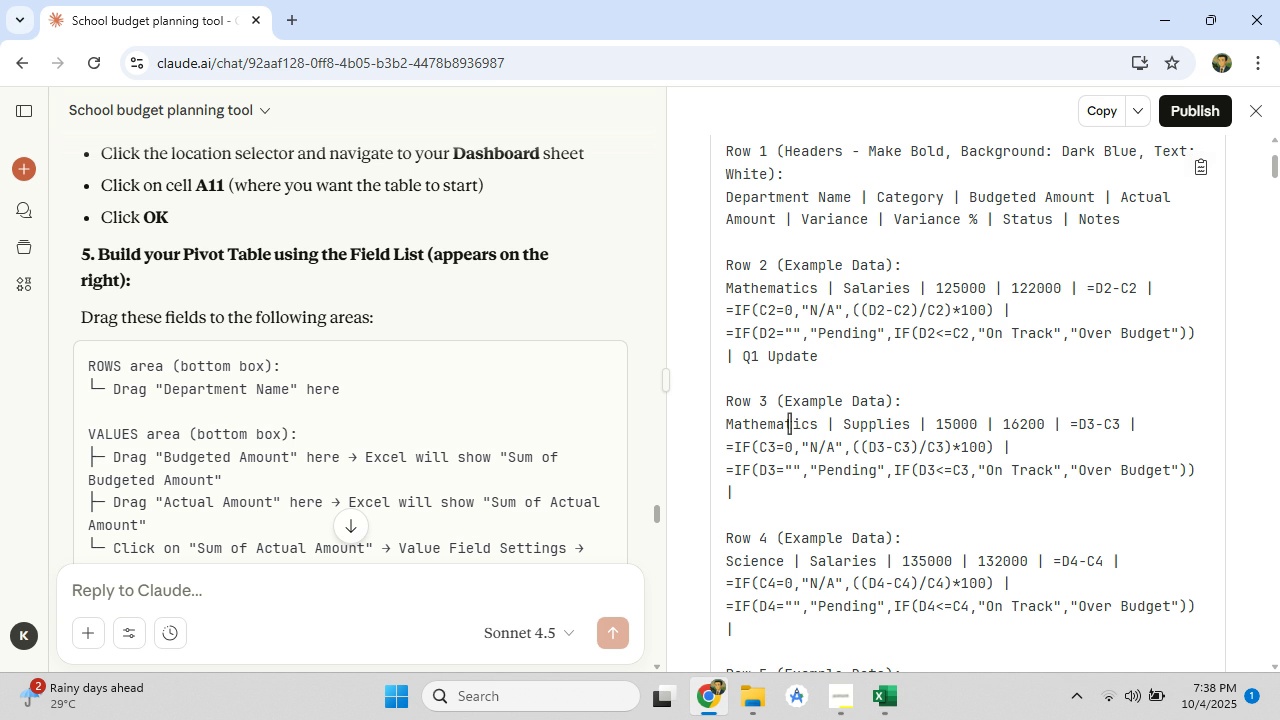 
left_click([874, 702])
 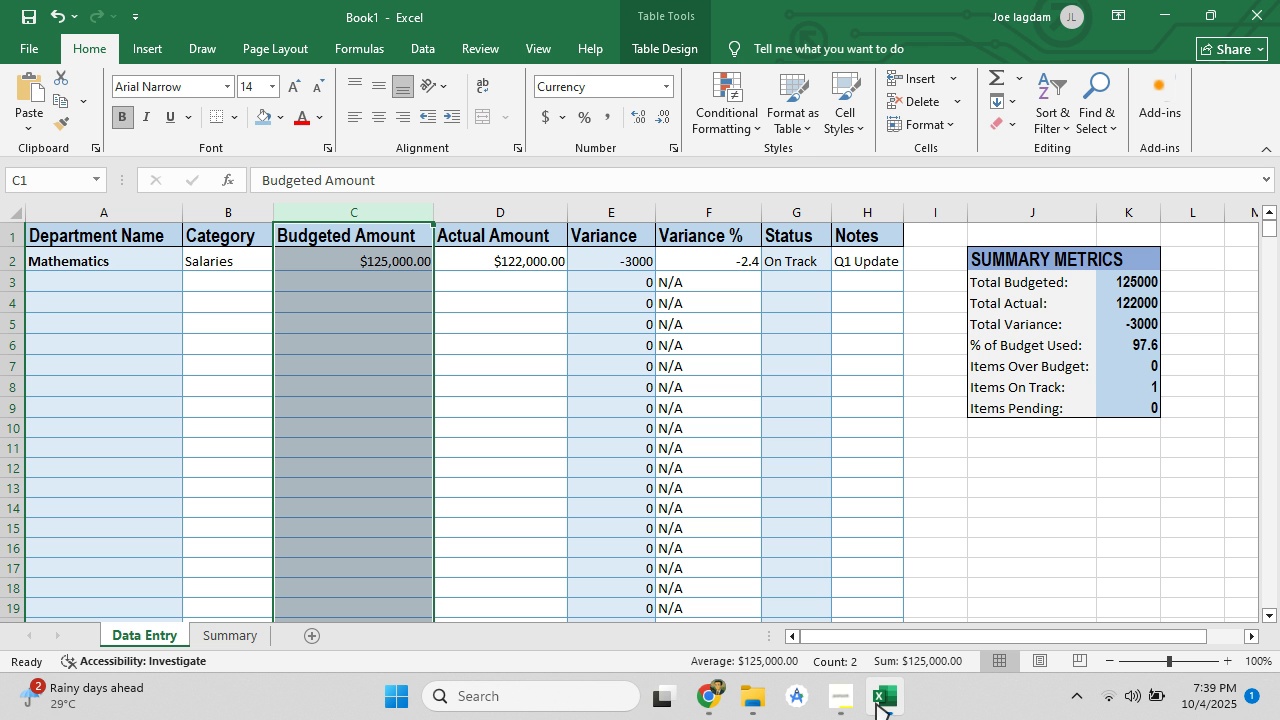 
wait(5.9)
 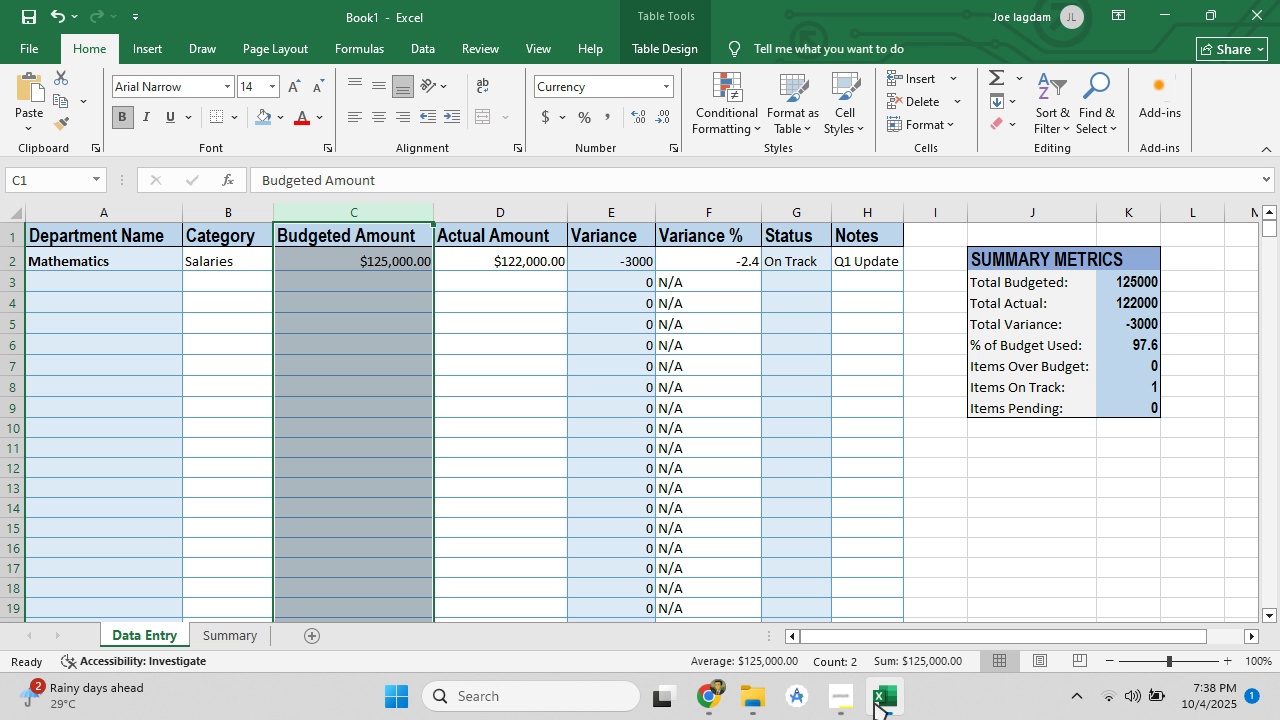 
left_click([876, 703])
 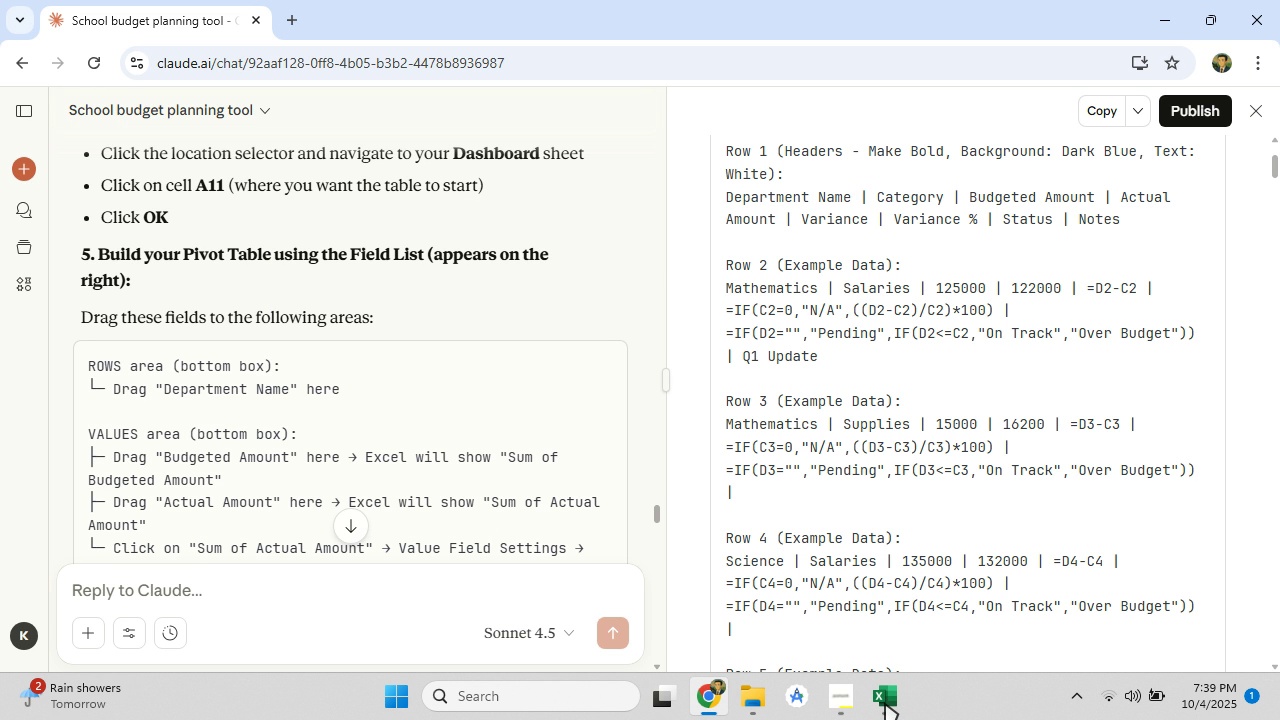 
wait(33.41)
 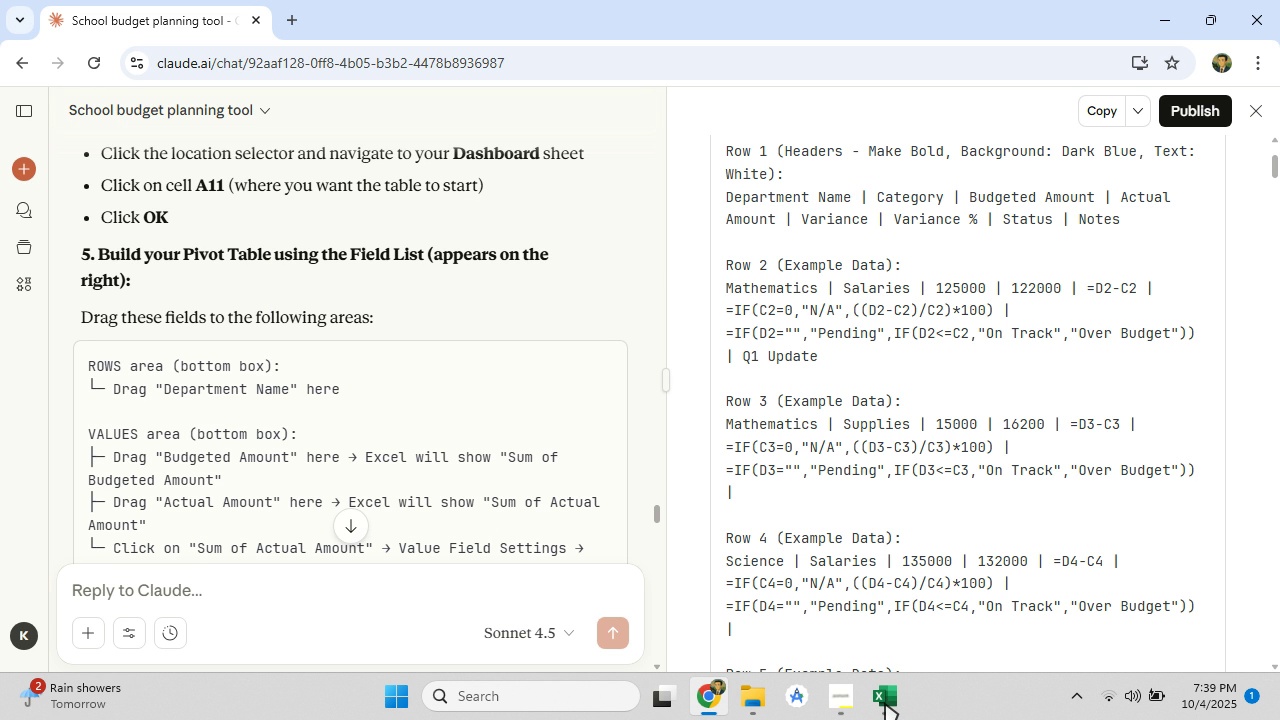 
left_click_drag(start_coordinate=[757, 327], to_coordinate=[888, 324])
 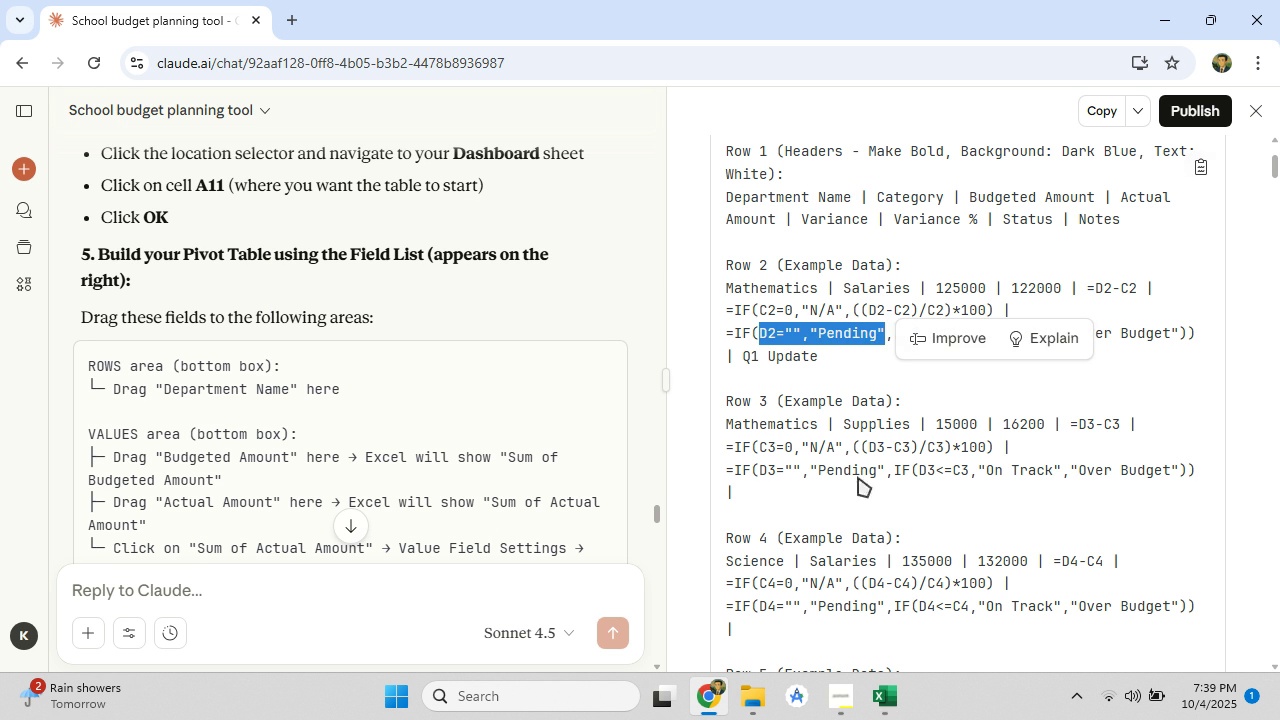 
left_click([894, 701])
 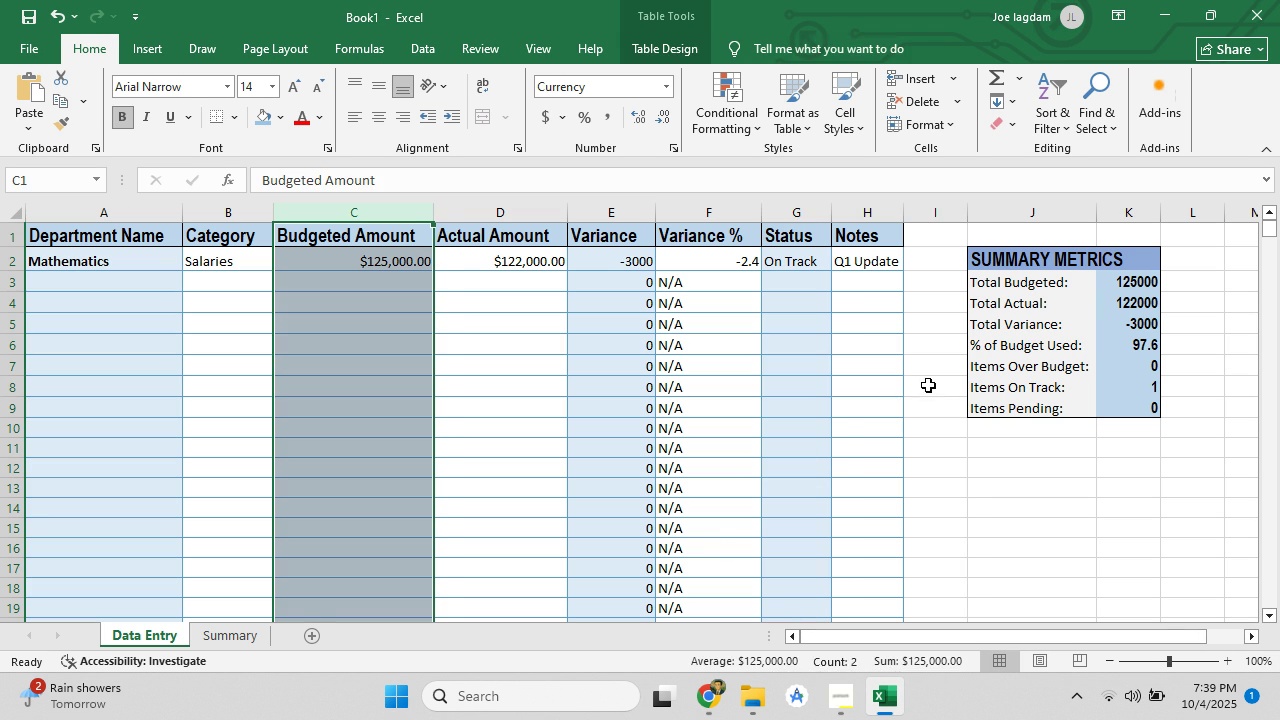 
left_click([930, 384])
 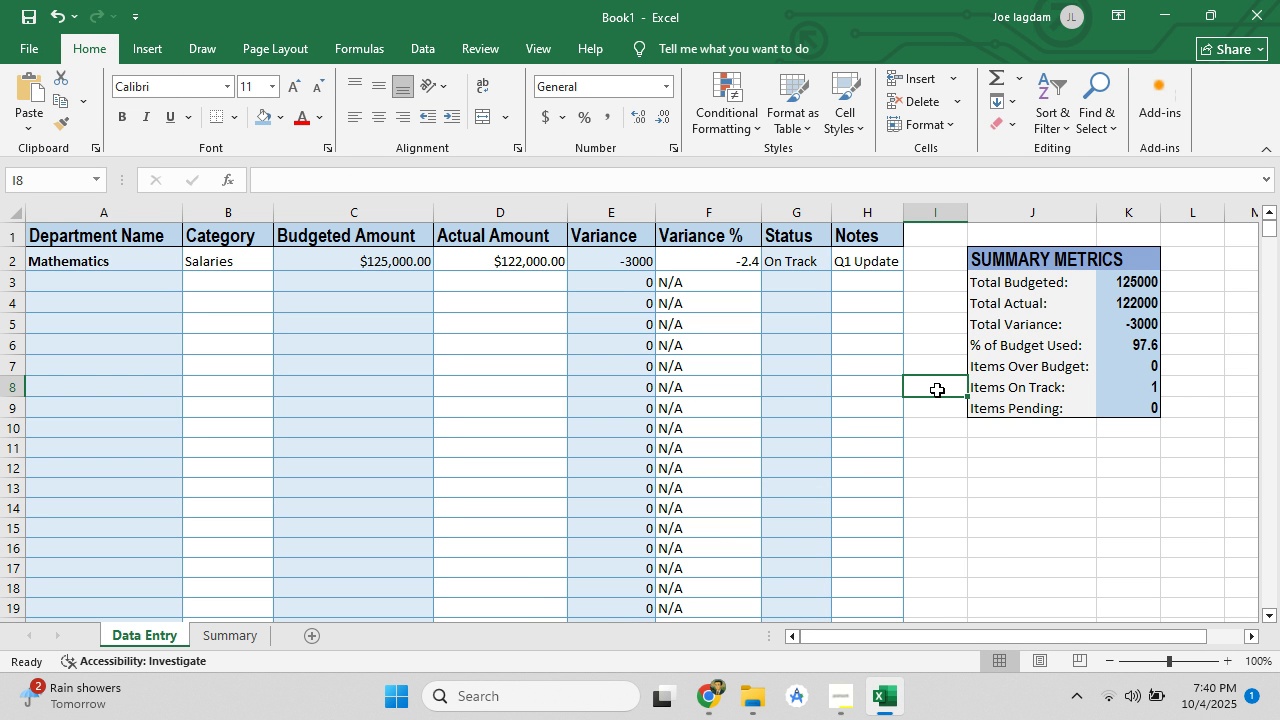 
wait(35.5)
 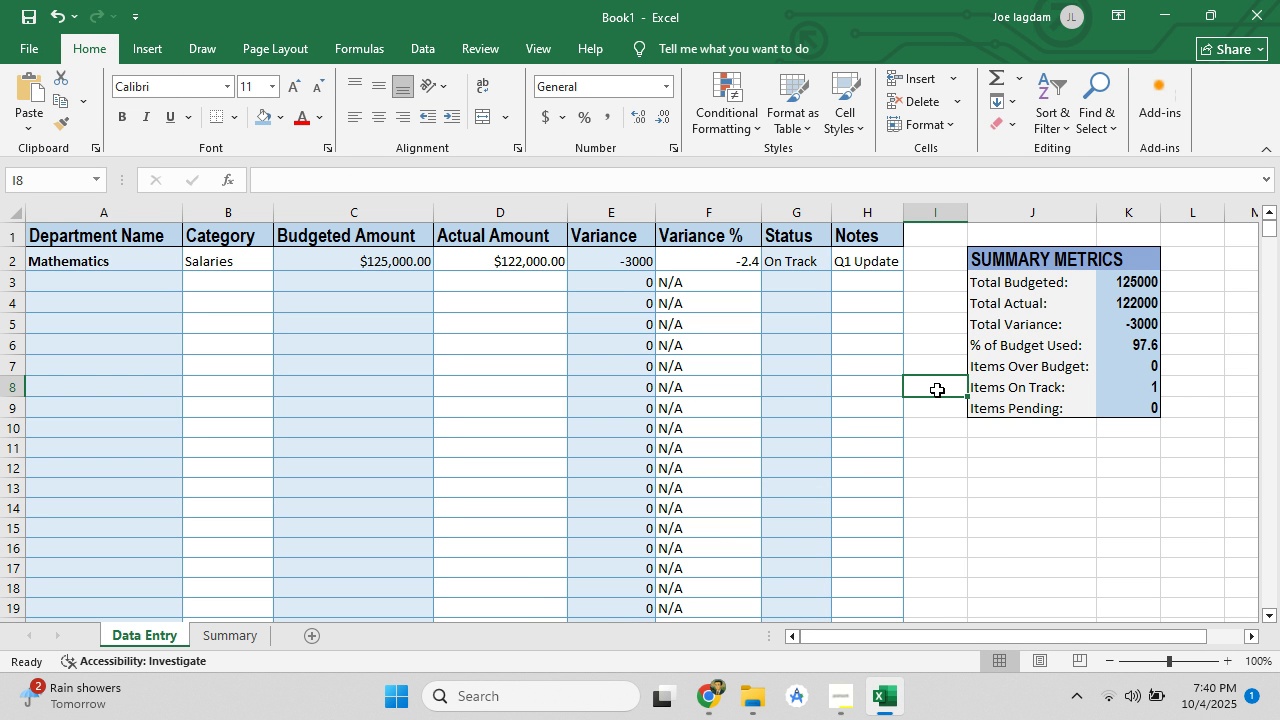 
left_click([705, 702])
 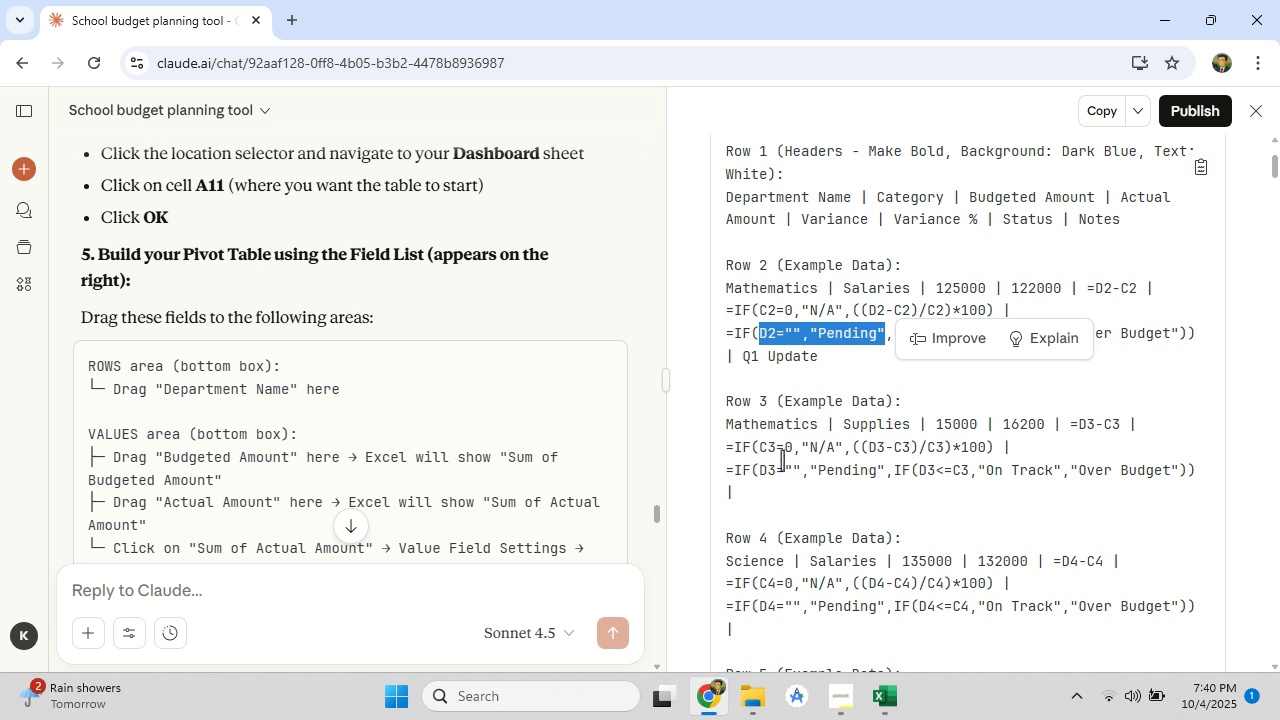 
mouse_move([832, 401])
 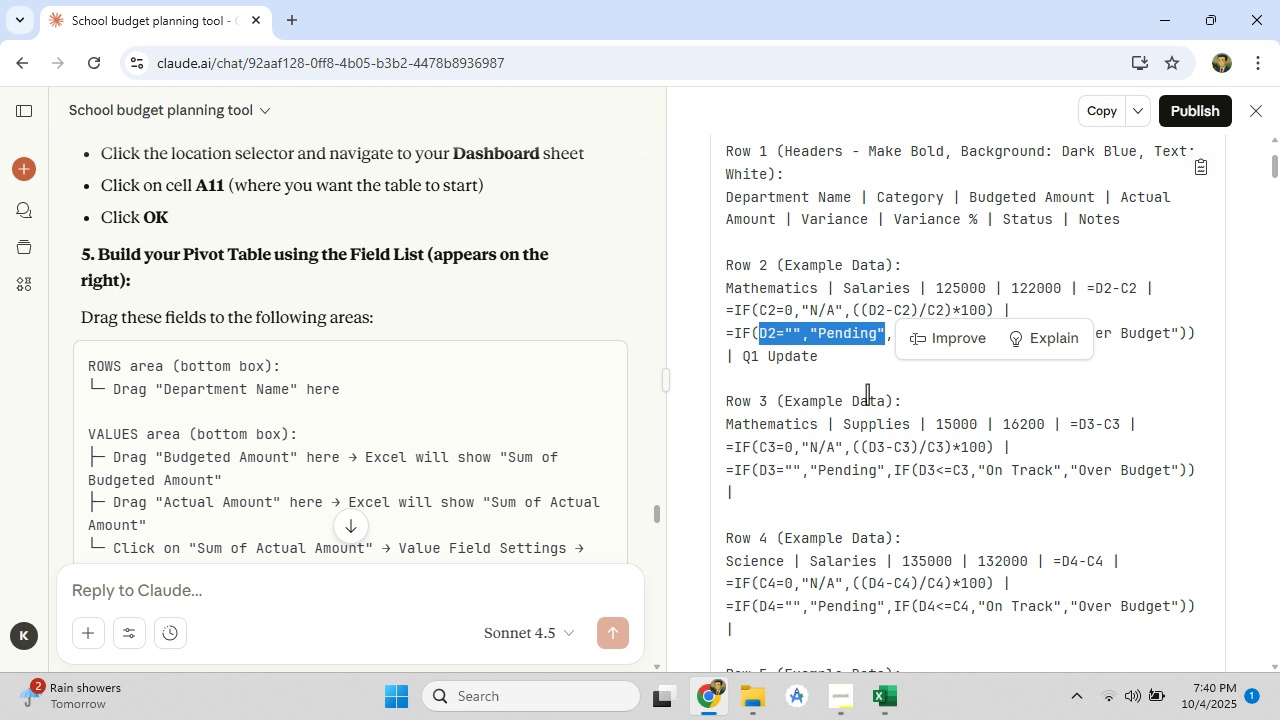 
left_click([867, 394])
 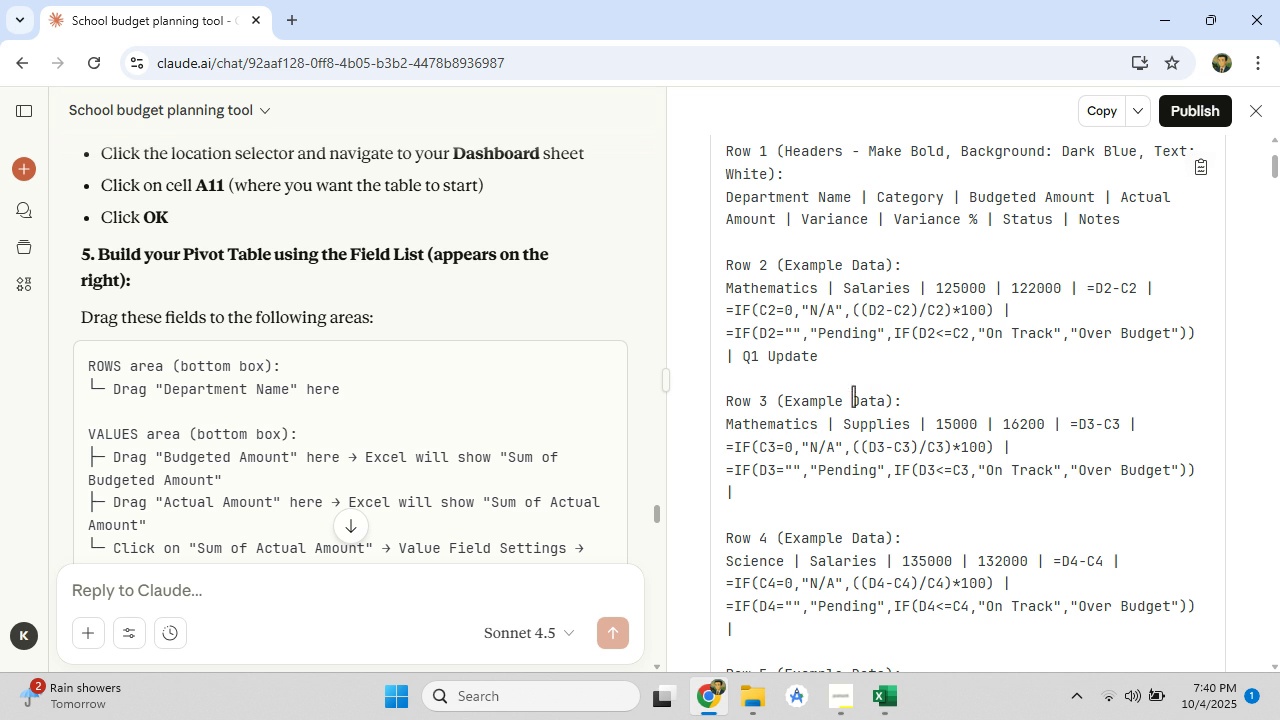 
mouse_move([753, 332])
 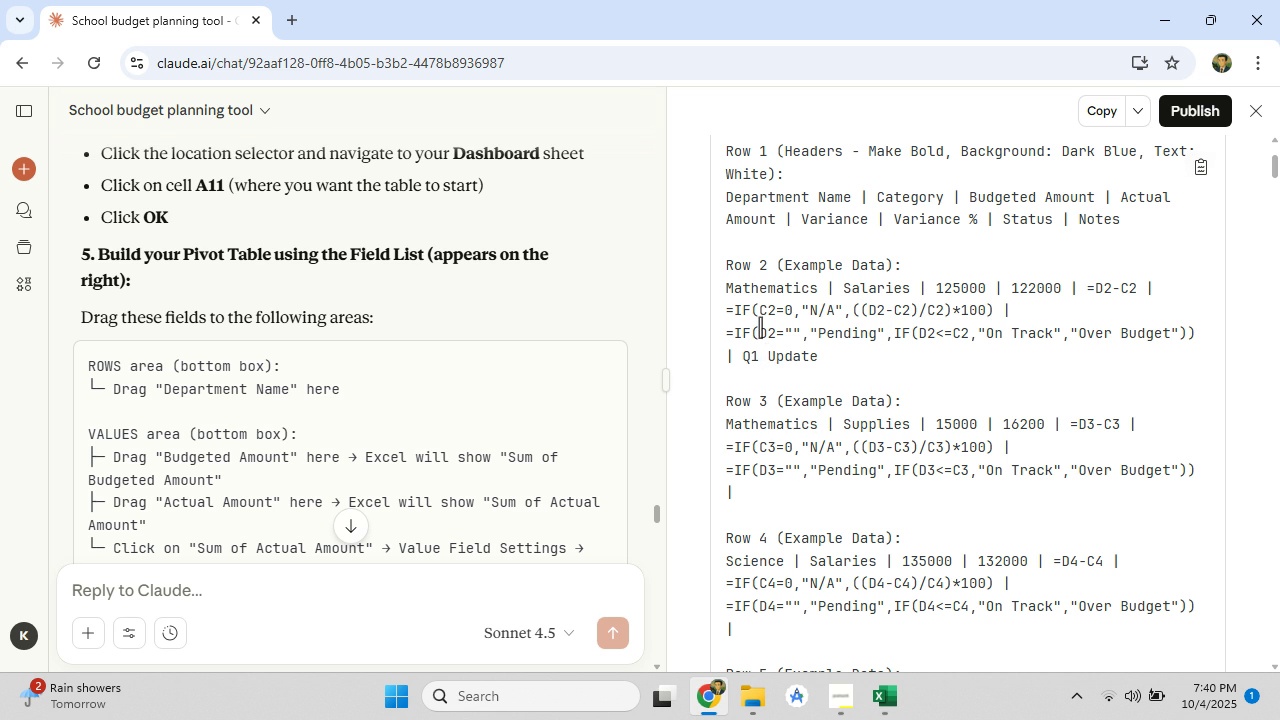 
left_click_drag(start_coordinate=[758, 327], to_coordinate=[881, 328])
 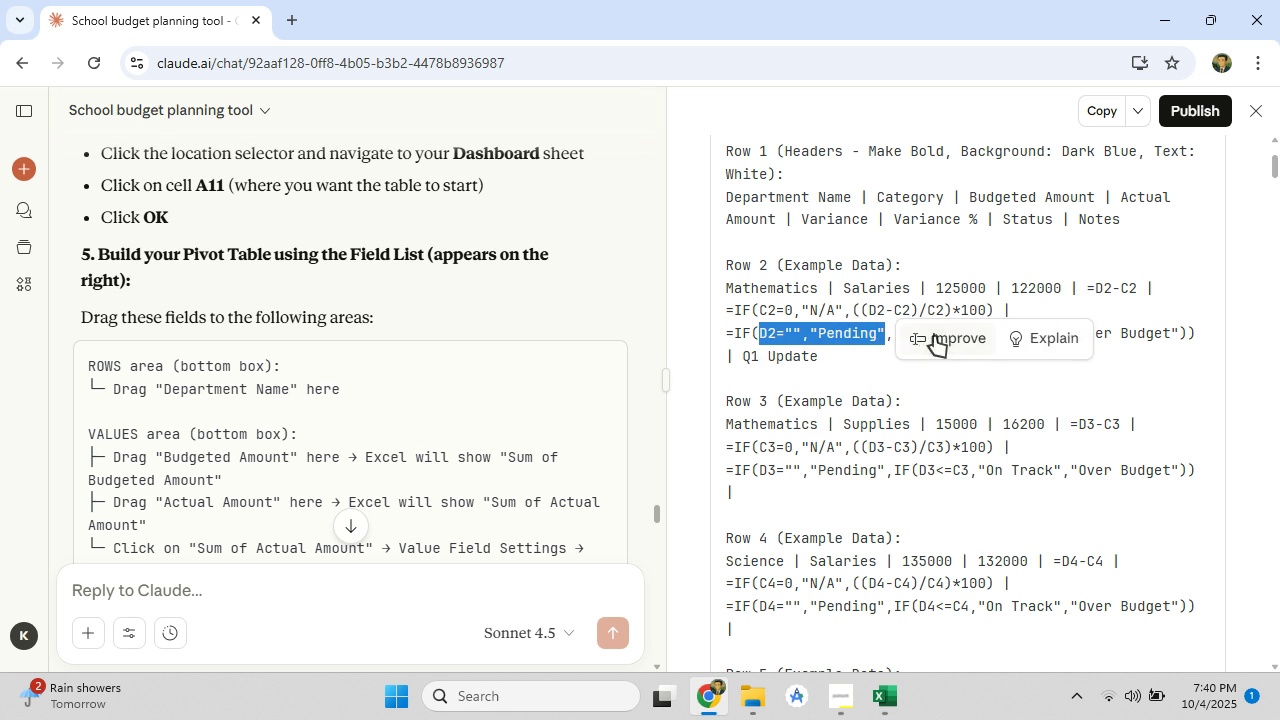 
left_click([934, 336])
 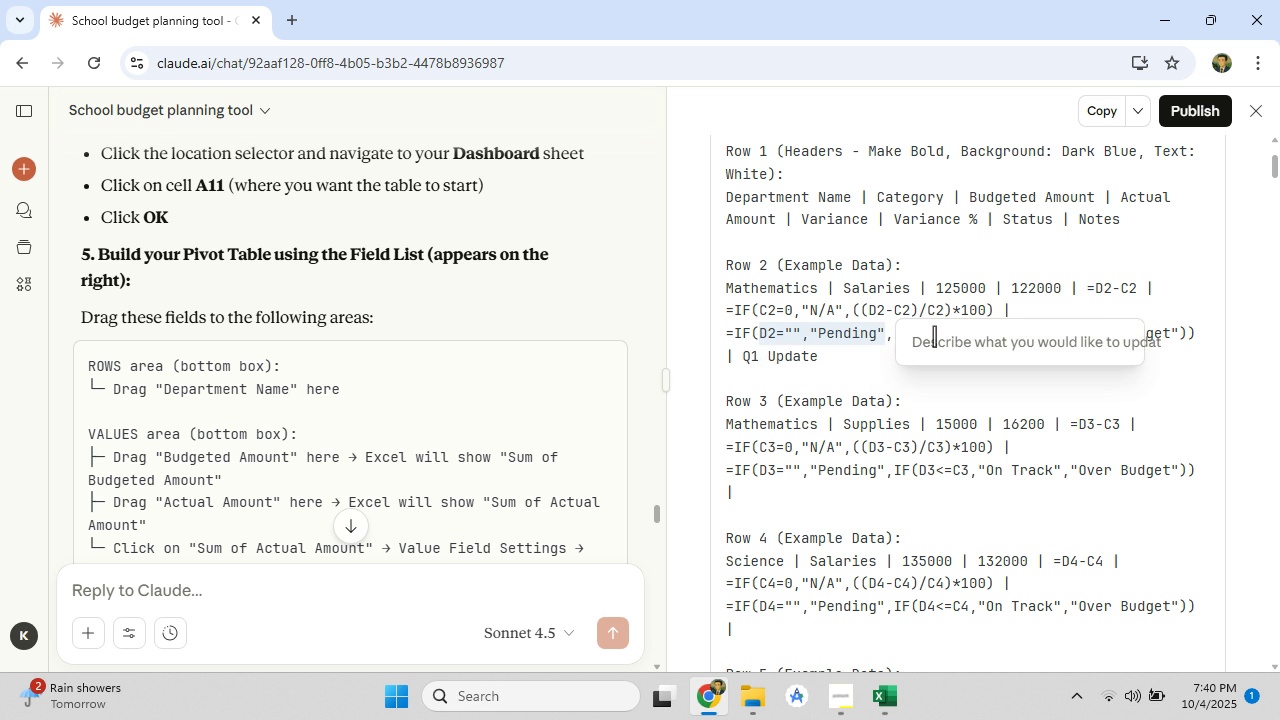 
type(i create)
 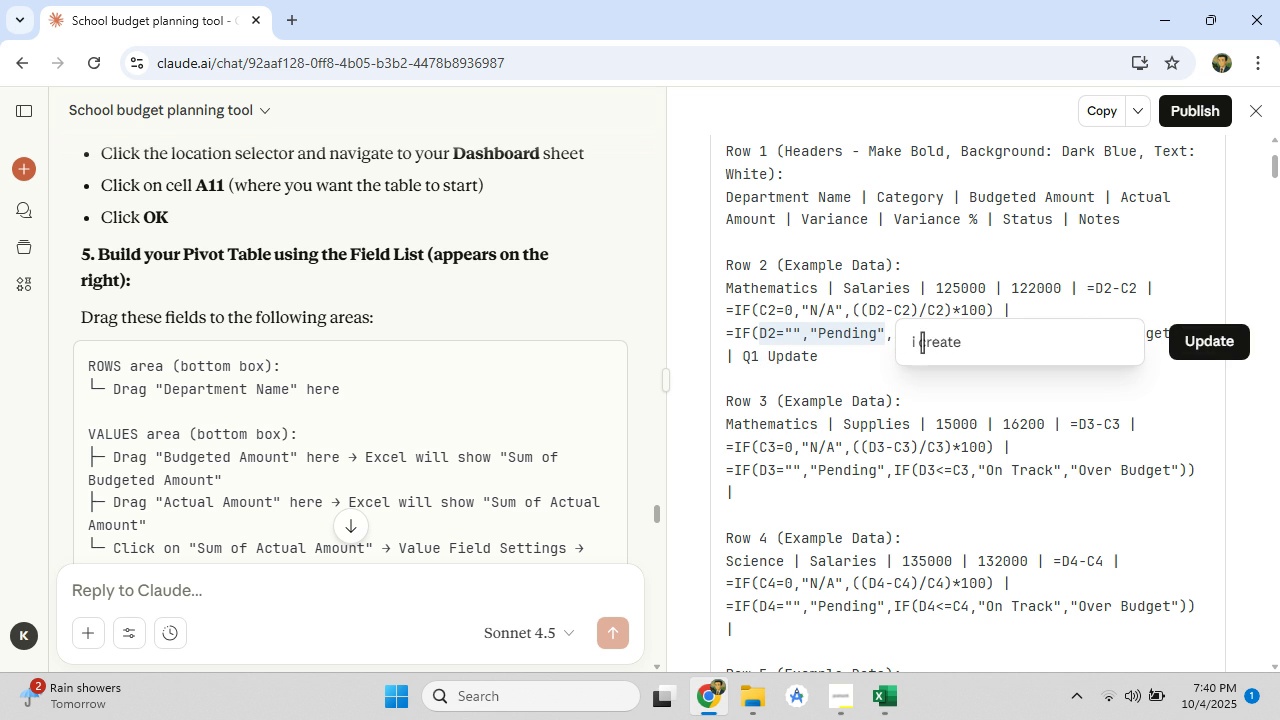 
left_click([918, 345])
 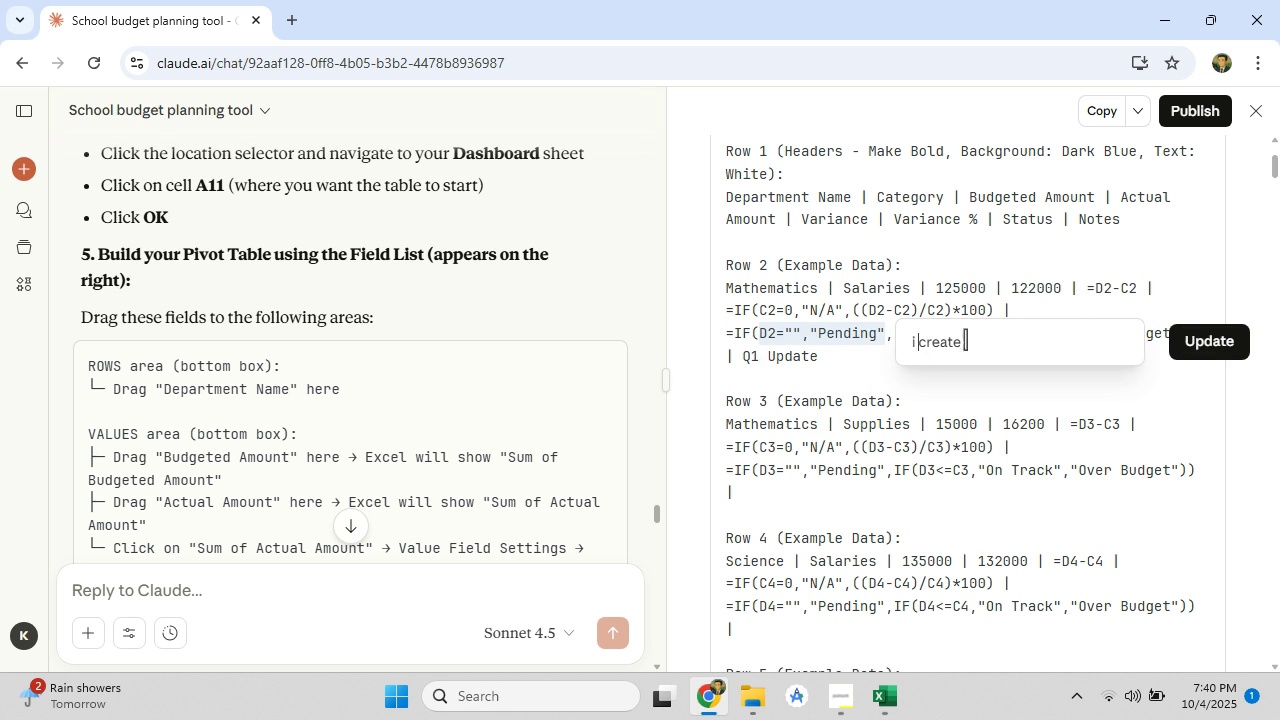 
key(Space)
 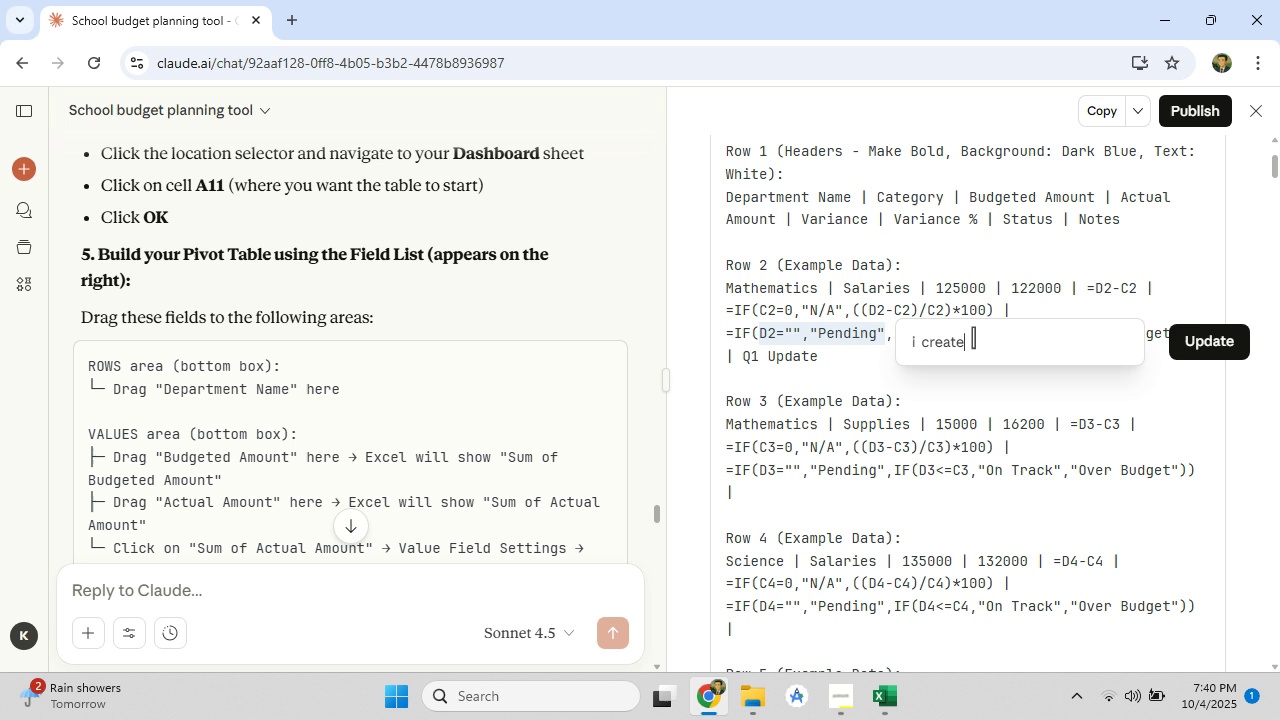 
left_click([973, 337])
 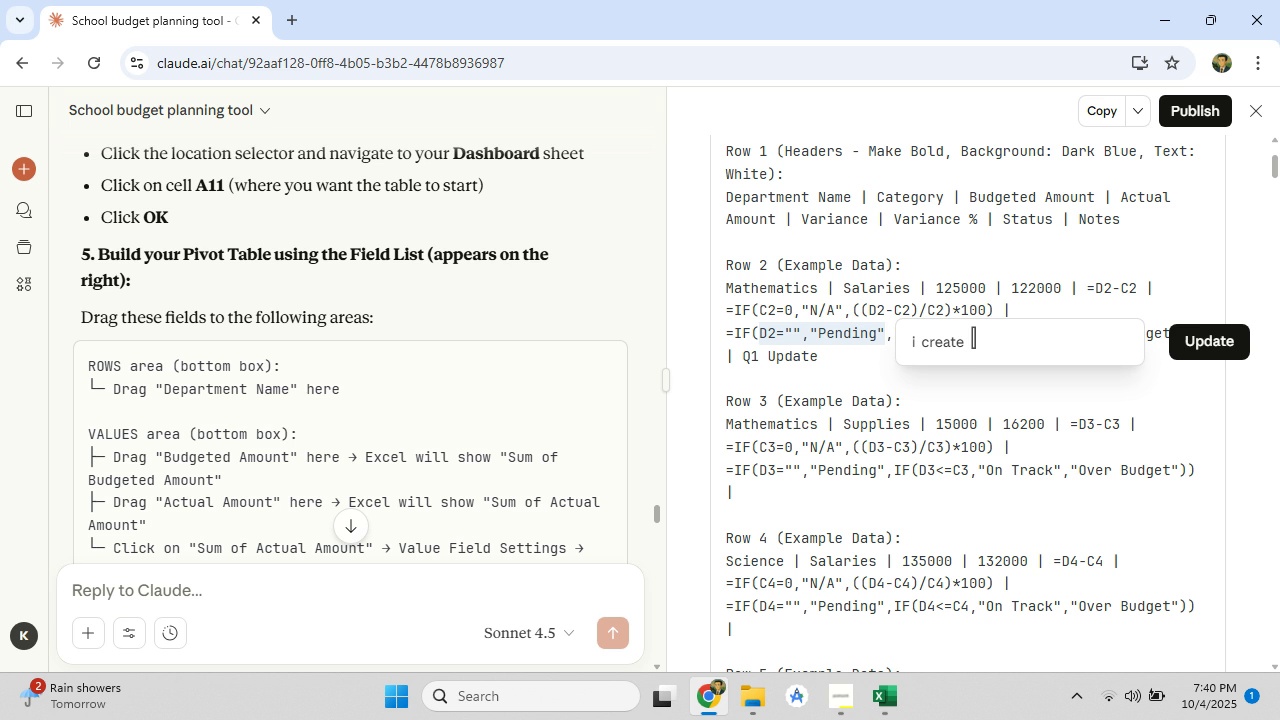 
type( atabkle)
key(Backspace)
key(Backspace)
key(Backspace)
key(Backspace)
key(Backspace)
key(Backspace)
type( tabke an)
key(Backspace)
key(Backspace)
key(Backspace)
key(Backspace)
key(Backspace)
type(le and foem)
key(Backspace)
key(Backspace)
type(rmula to all )
 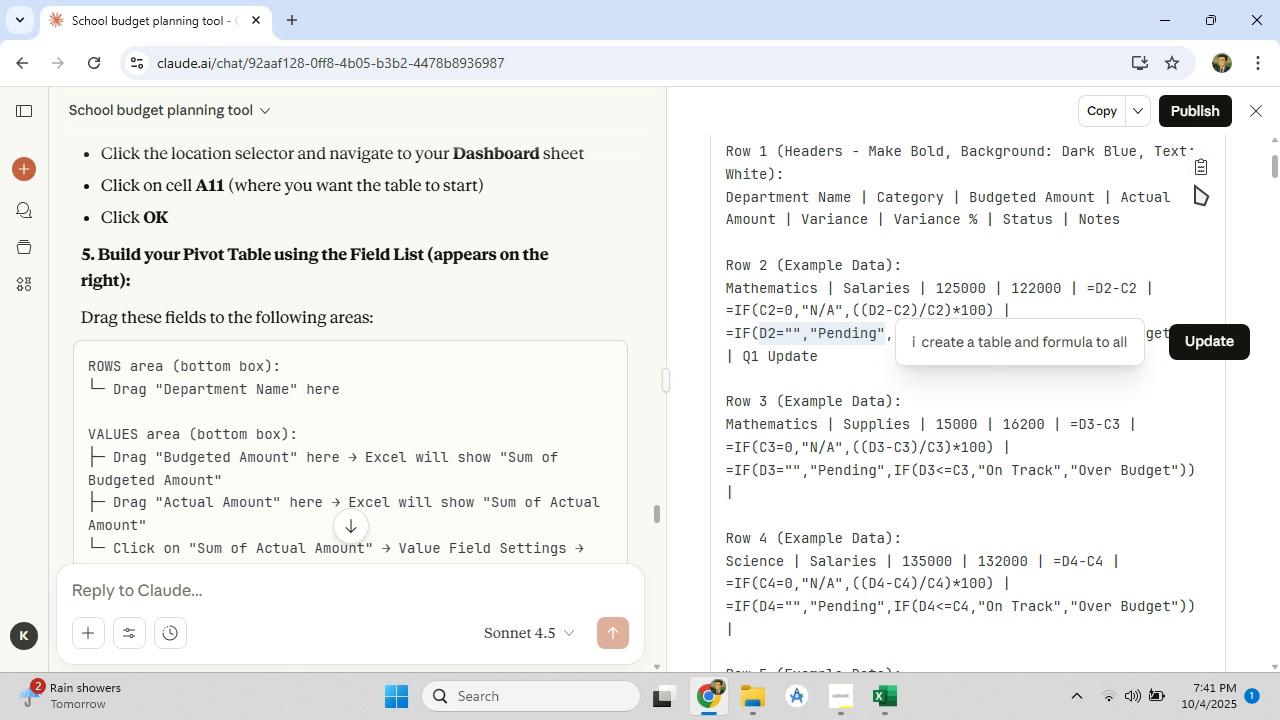 
type(eow)
key(Backspace)
key(Backspace)
key(Backspace)
type(rows on tgus)
key(Backspace)
key(Backspace)
key(Backspace)
type(his cok)
key(Backspace)
type(lum )
key(Backspace)
type(n now everythiunh)
key(Backspace)
key(Backspace)
key(Backspace)
type(ng on the cell is pensinf)
key(Backspace)
key(Backspace)
key(Backspace)
key(Backspace)
type(d)
key(Backspace)
type(ding when D2 id)
key(Backspace)
type(s "" whixh)
key(Backspace)
key(Backspace)
type(ch is a pain )
 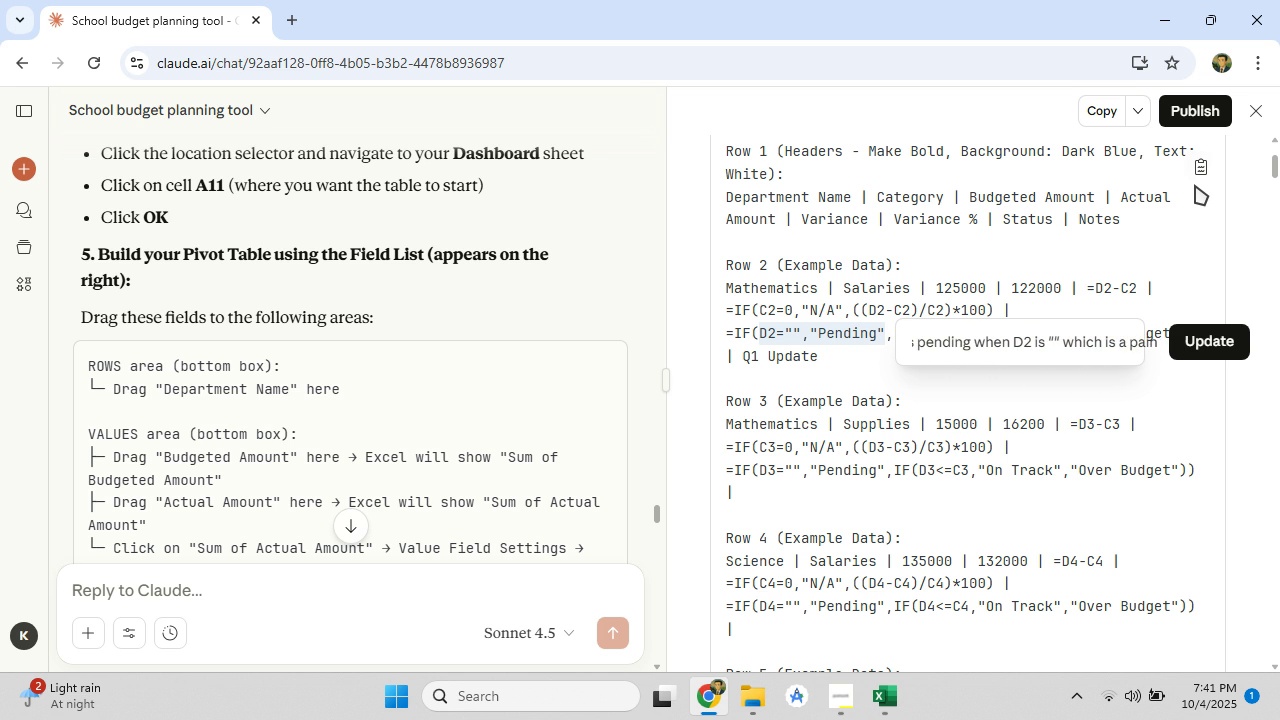 
type(when ever)
key(Backspace)
type(ry column is onpensing )
key(Backspace)
key(Backspace)
key(Backspace)
key(Backspace)
key(Backspace)
key(Backspace)
key(Backspace)
key(Backspace)
type( pensing )
key(Backspace)
key(Backspace)
key(Backspace)
key(Backspace)
type(d)
key(Backspace)
key(Backspace)
type(ding even though it is blank and un writteb )
key(Backspace)
key(Backspace)
type(n yet)
 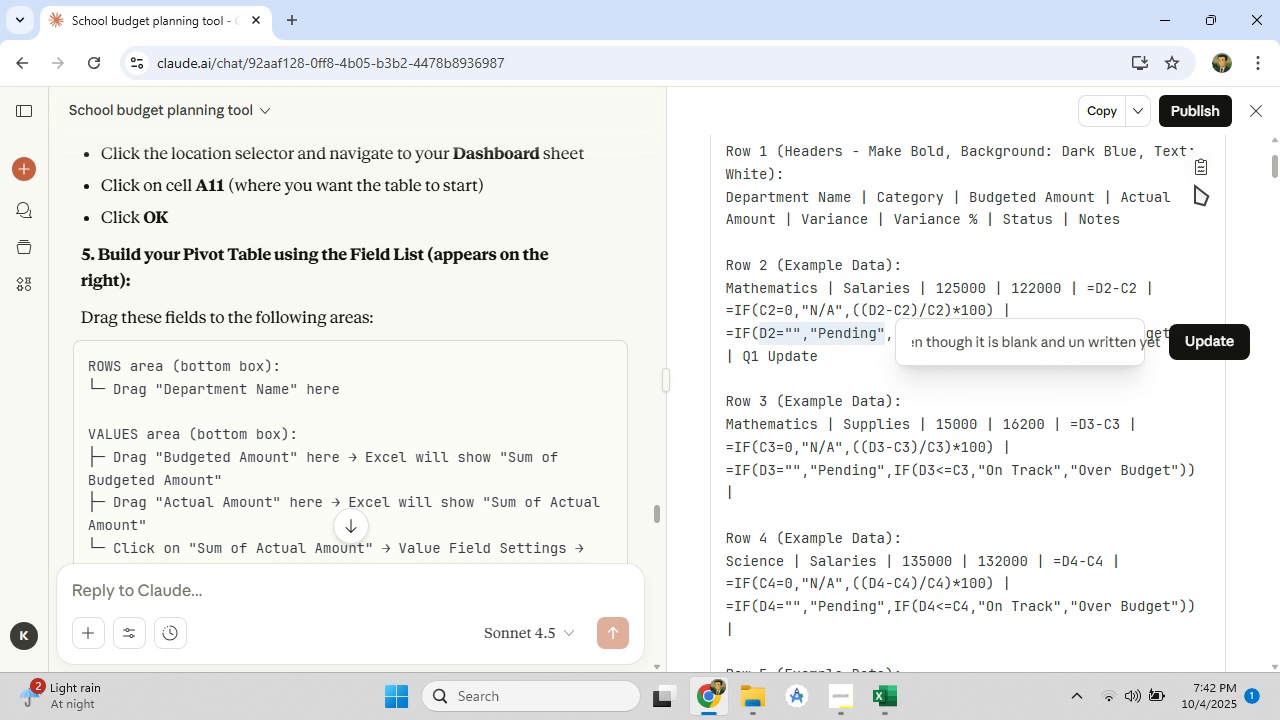 
key(Enter)
 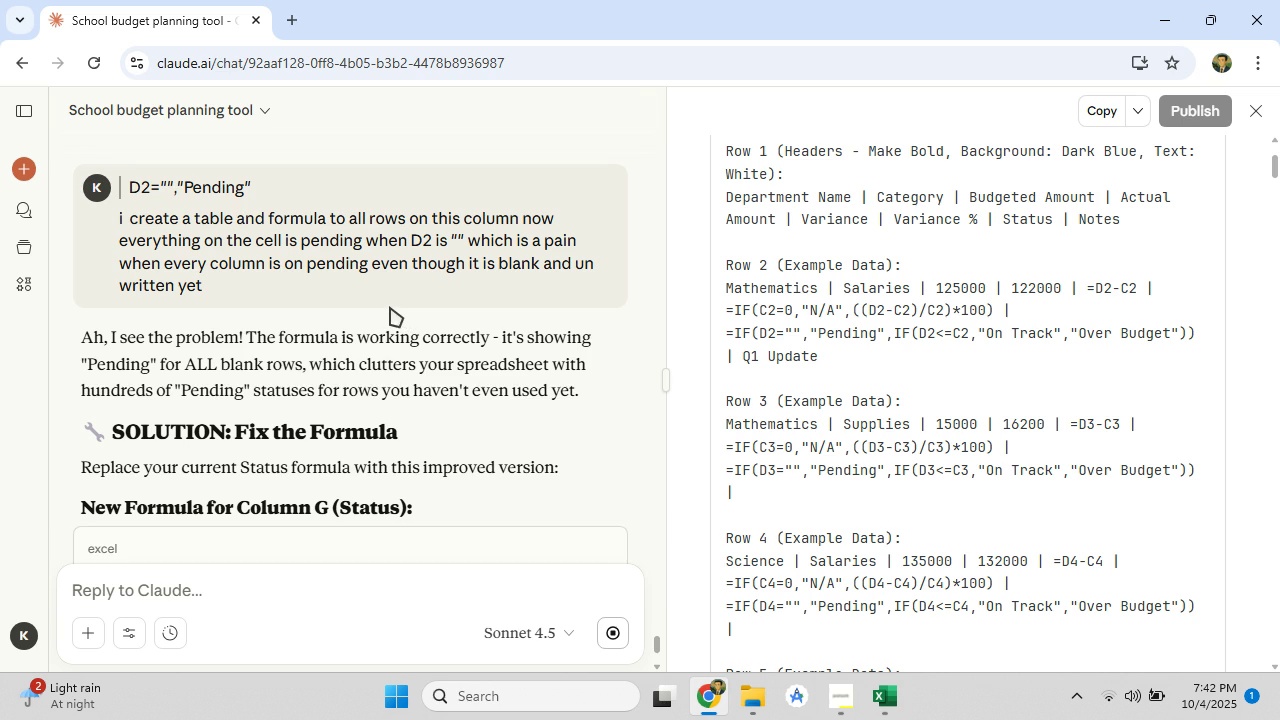 
wait(12.93)
 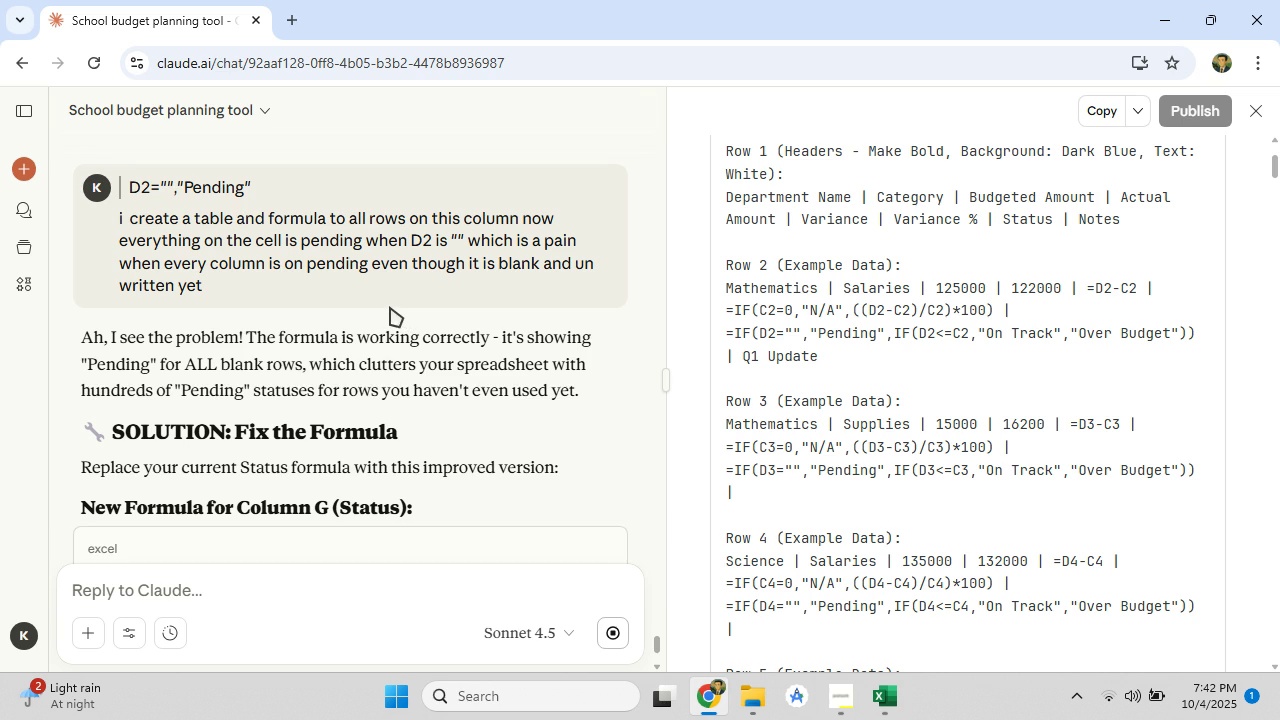 
scroll: coordinate [390, 309], scroll_direction: down, amount: 3.0
 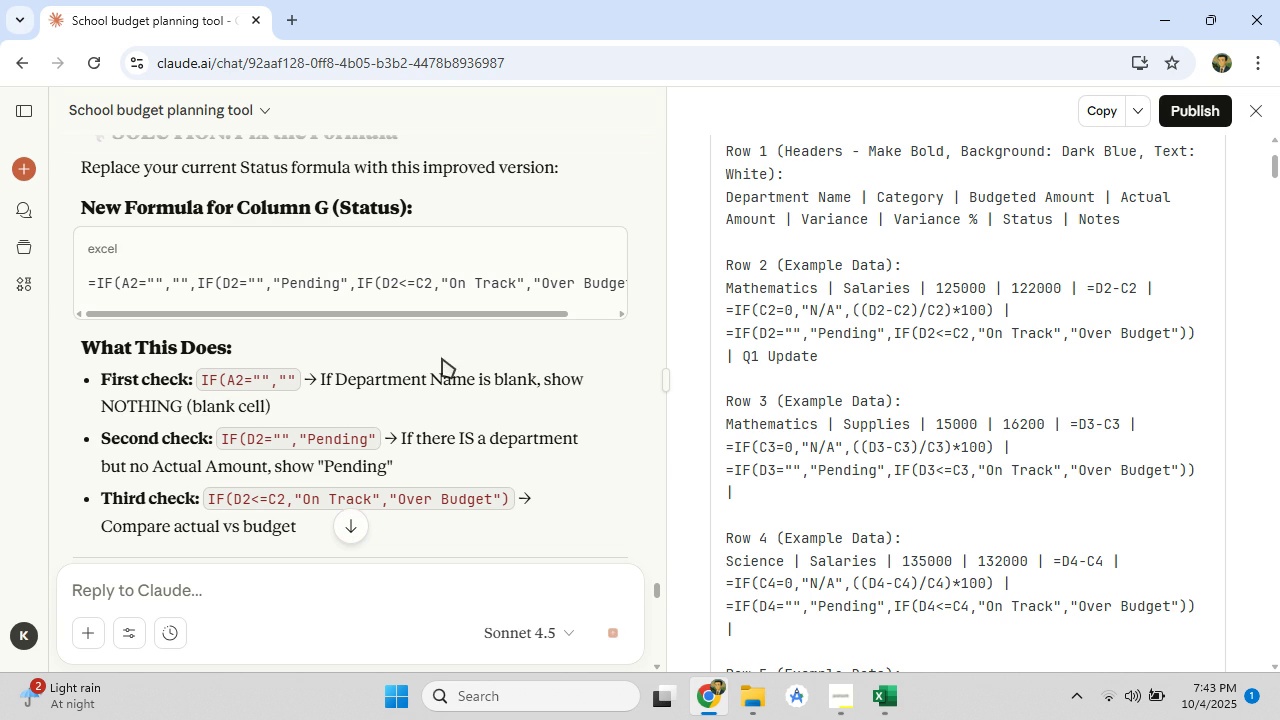 
wait(17.78)
 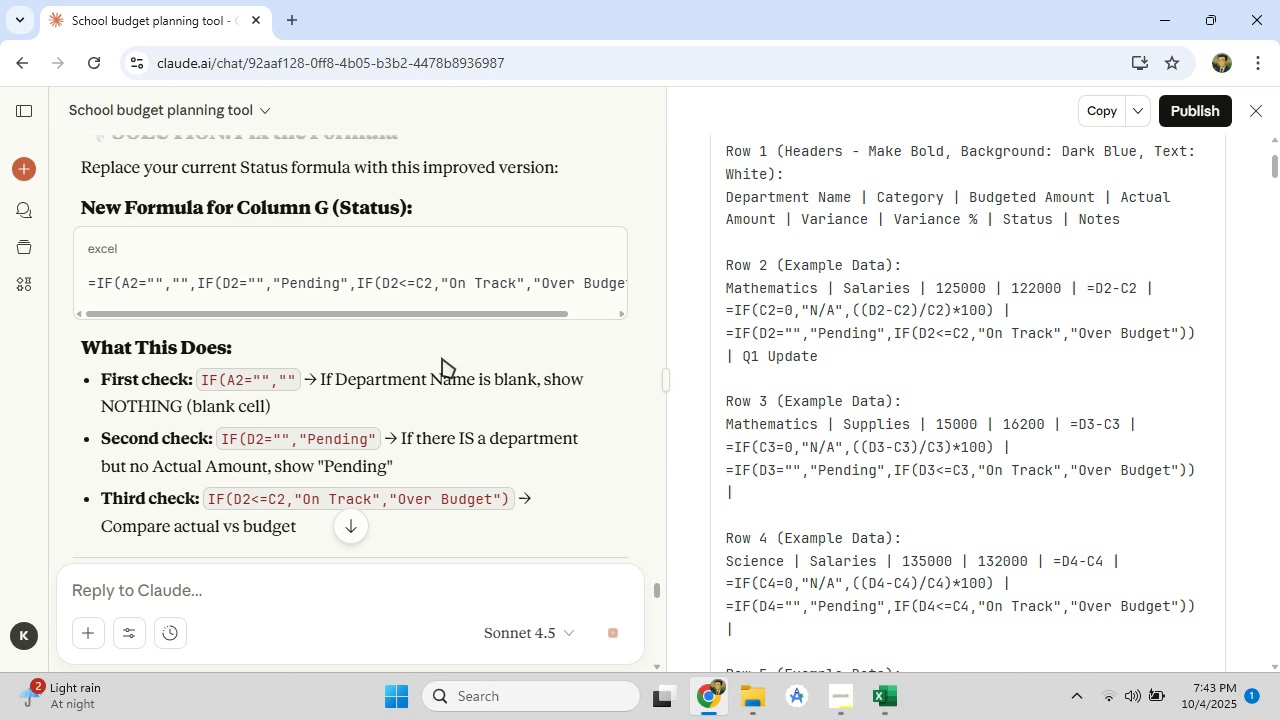 
left_click_drag(start_coordinate=[444, 317], to_coordinate=[546, 317])
 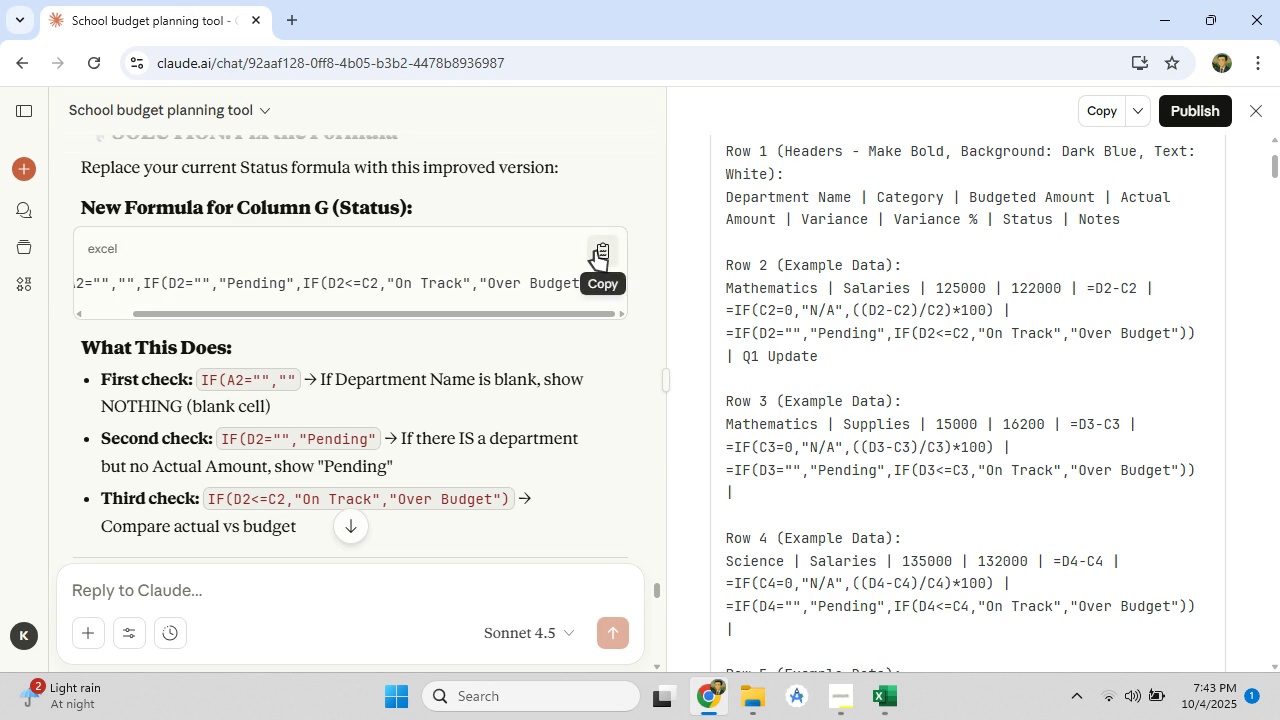 
left_click([595, 251])
 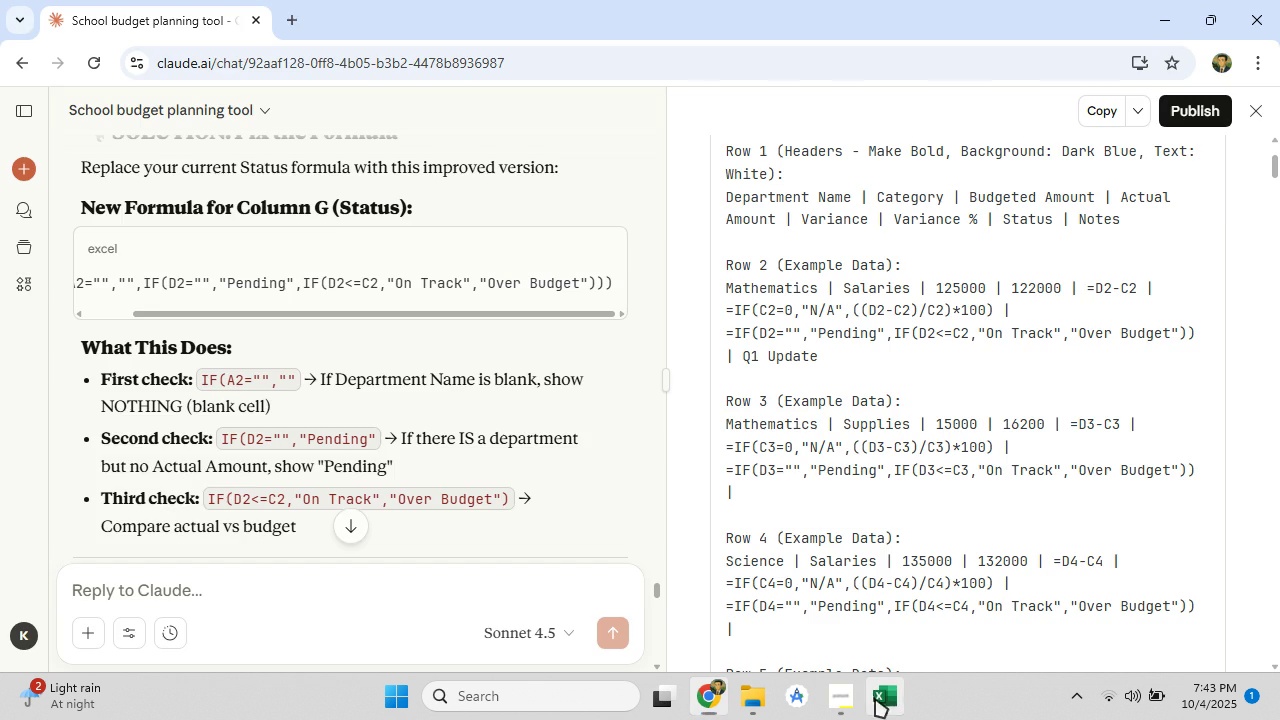 
left_click([875, 698])
 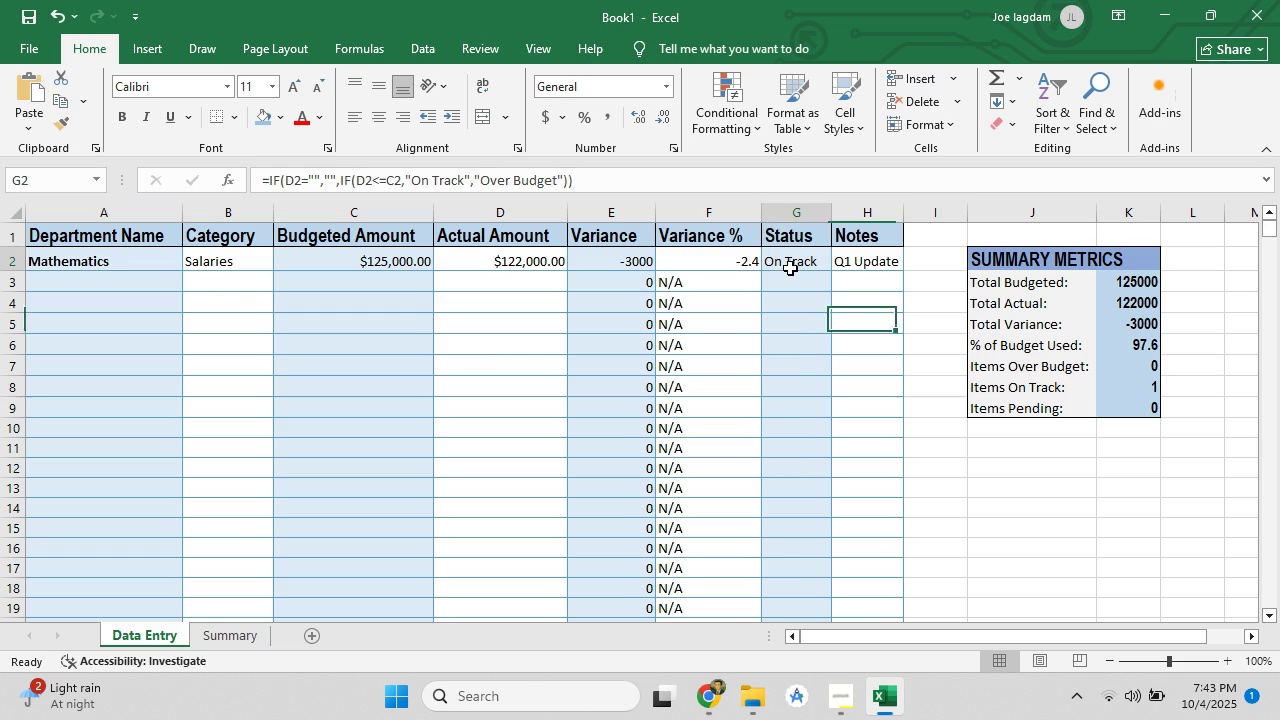 
left_click([790, 268])
 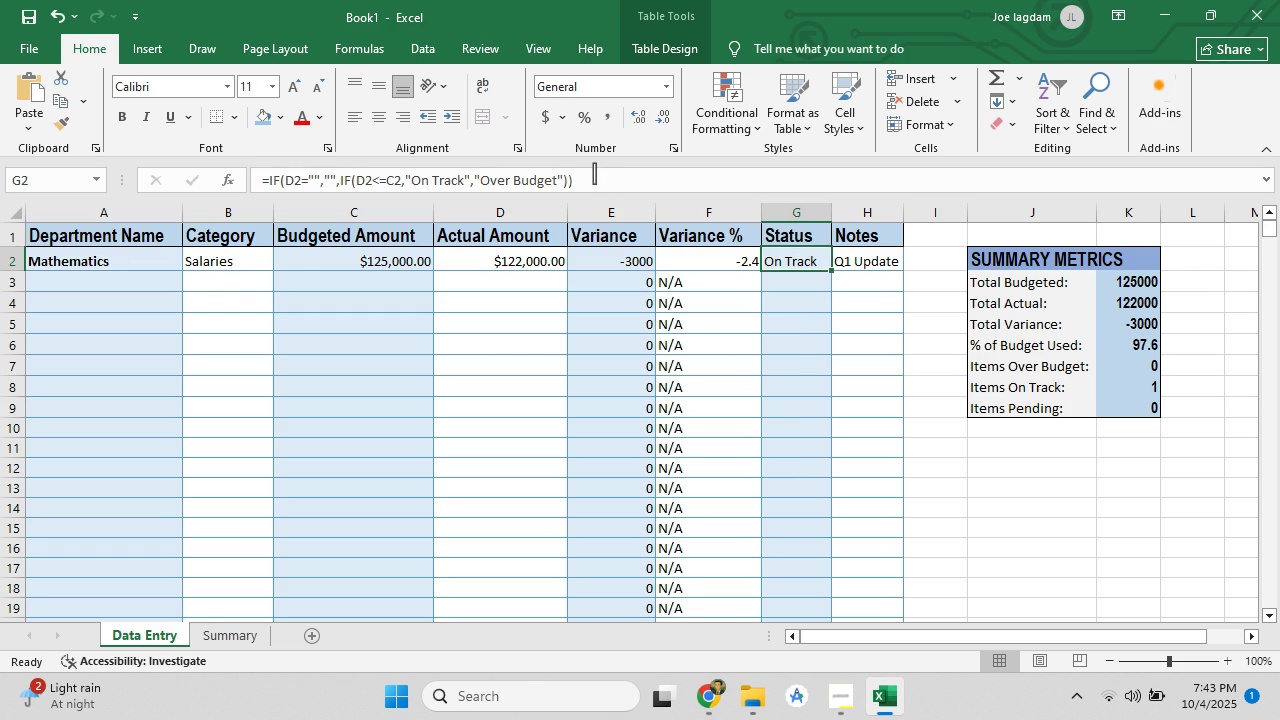 
left_click_drag(start_coordinate=[590, 172], to_coordinate=[252, 185])
 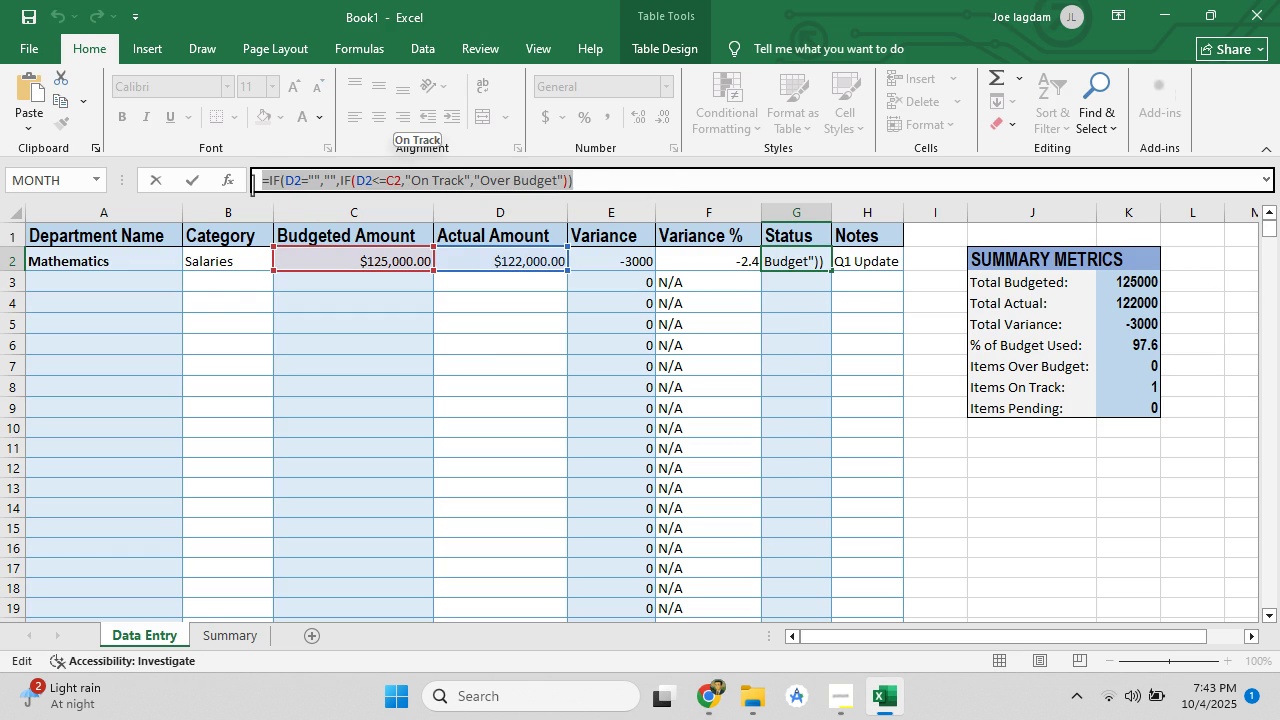 
key(Control+V)
 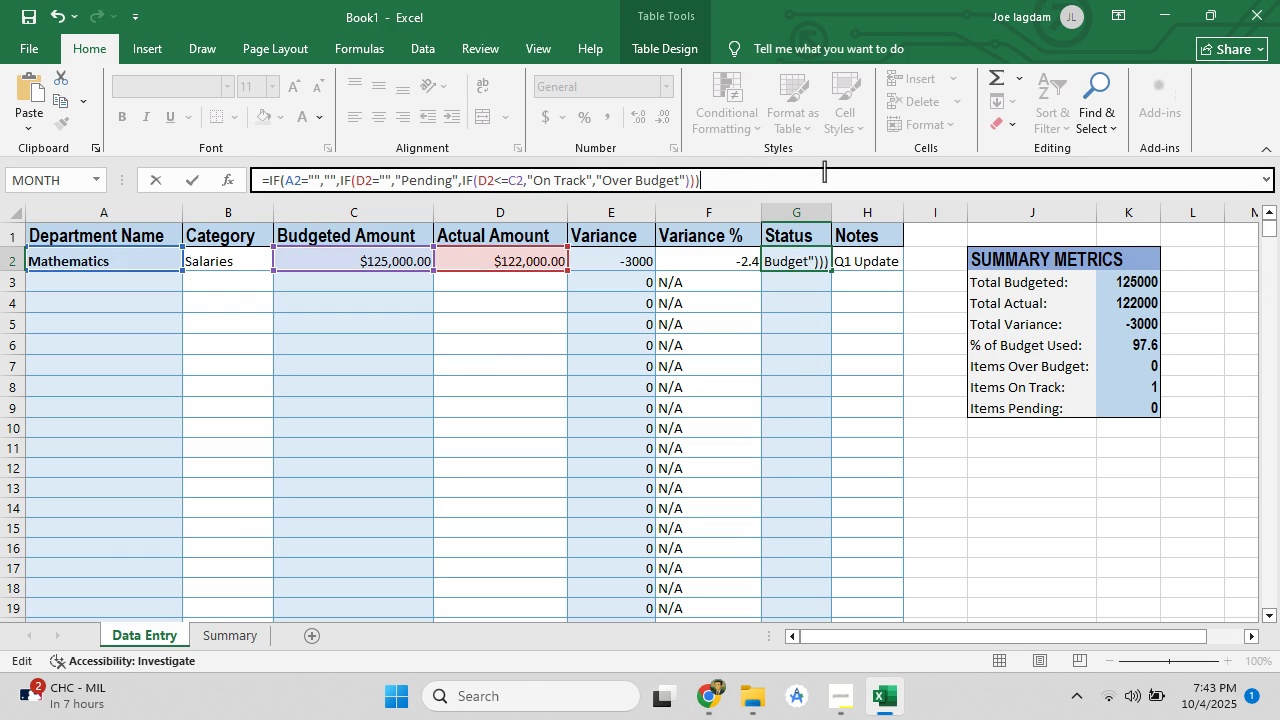 
wait(5.62)
 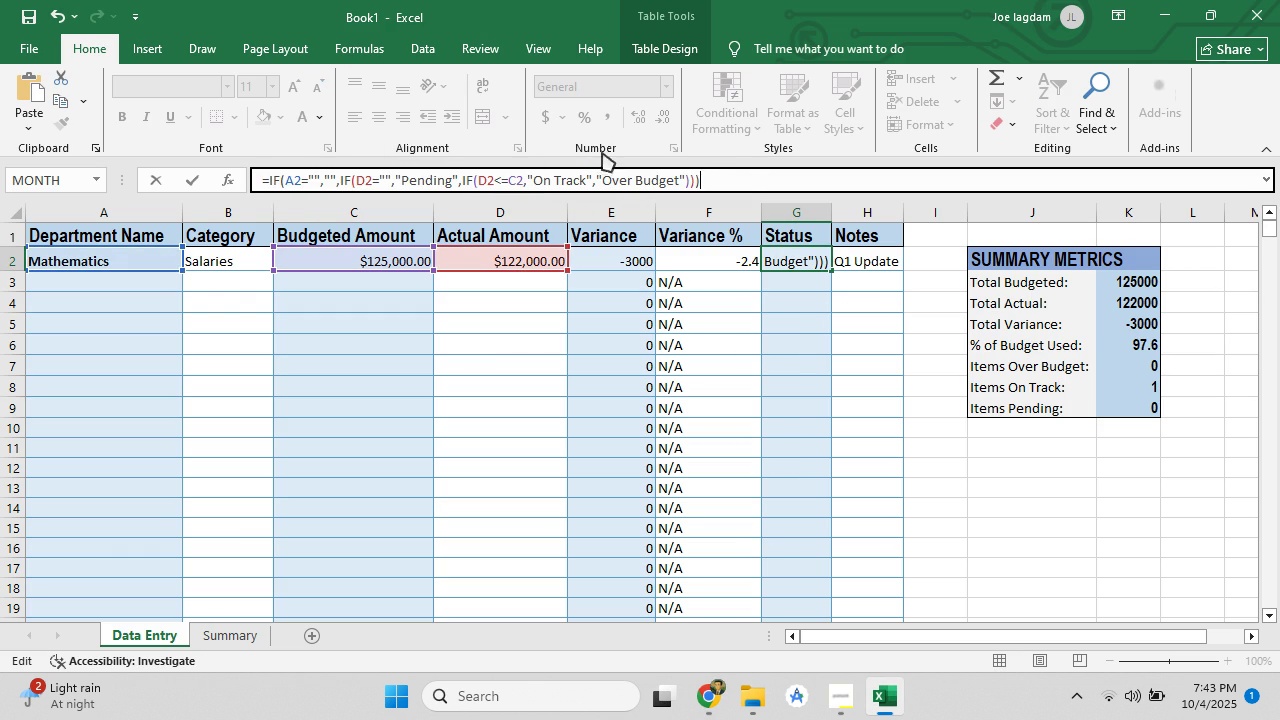 
key(Enter)
 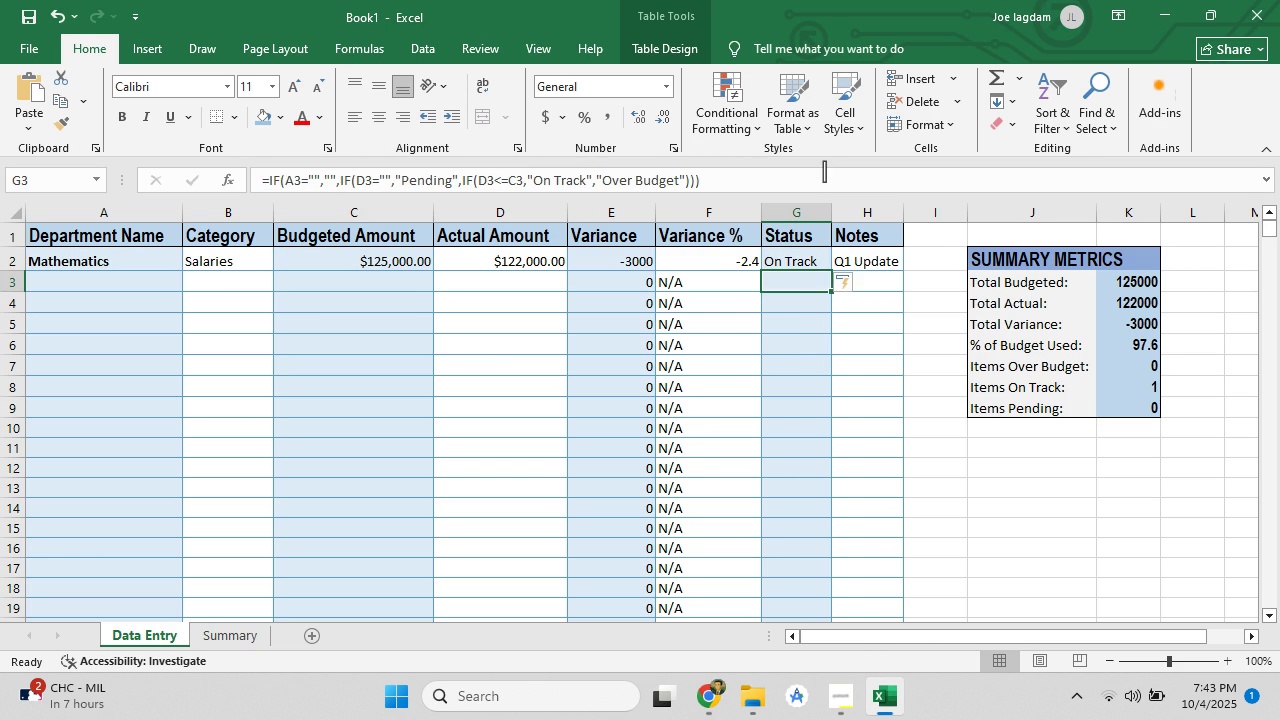 
wait(9.06)
 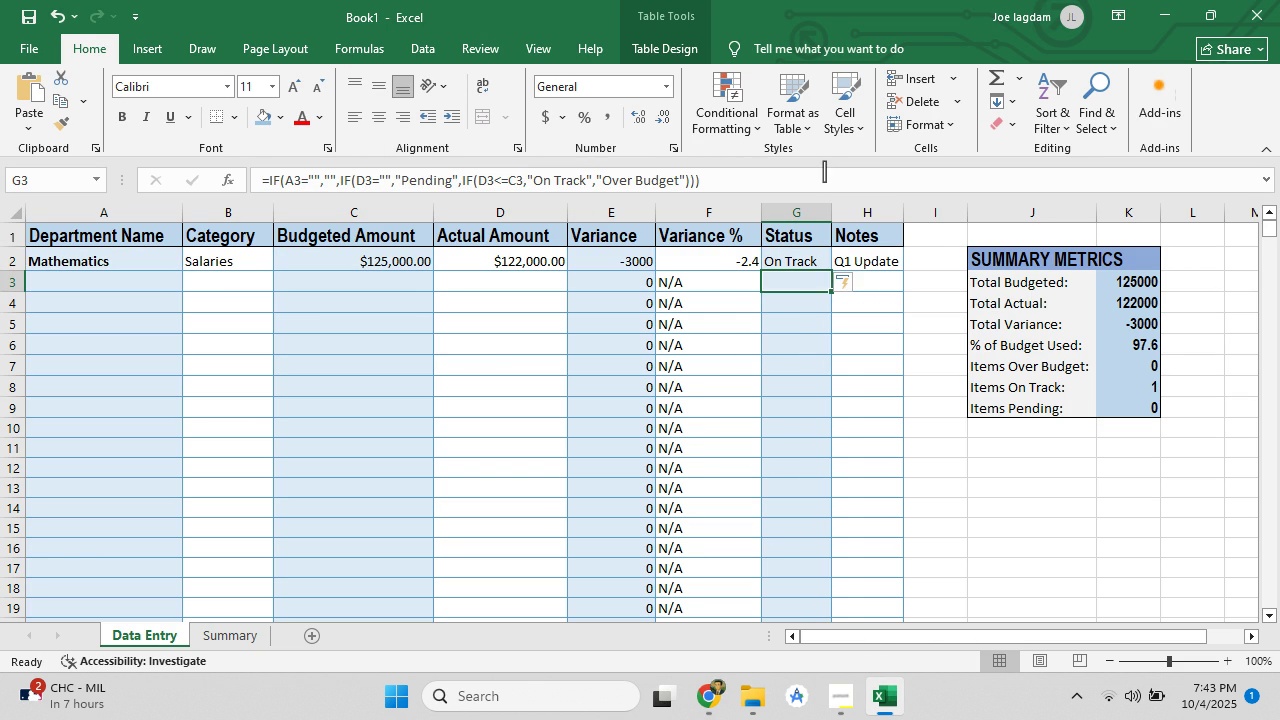 
left_click([693, 707])
 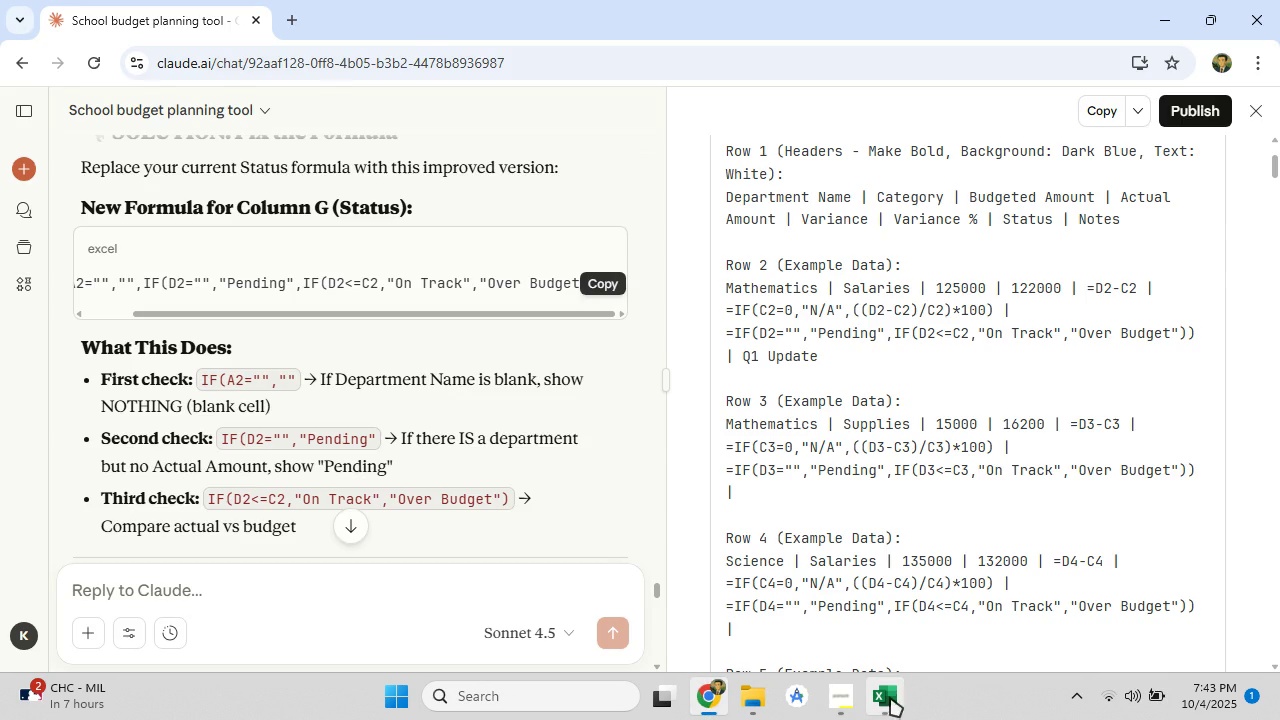 
left_click([889, 698])
 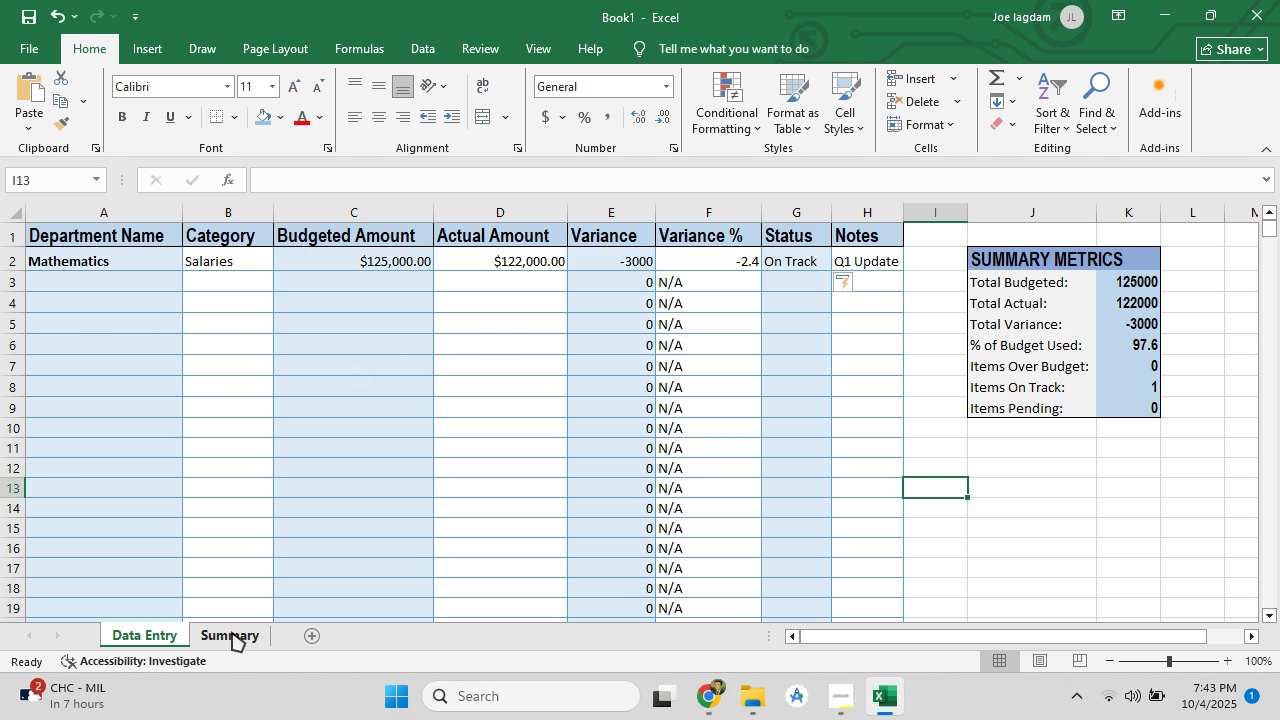 
left_click([227, 636])
 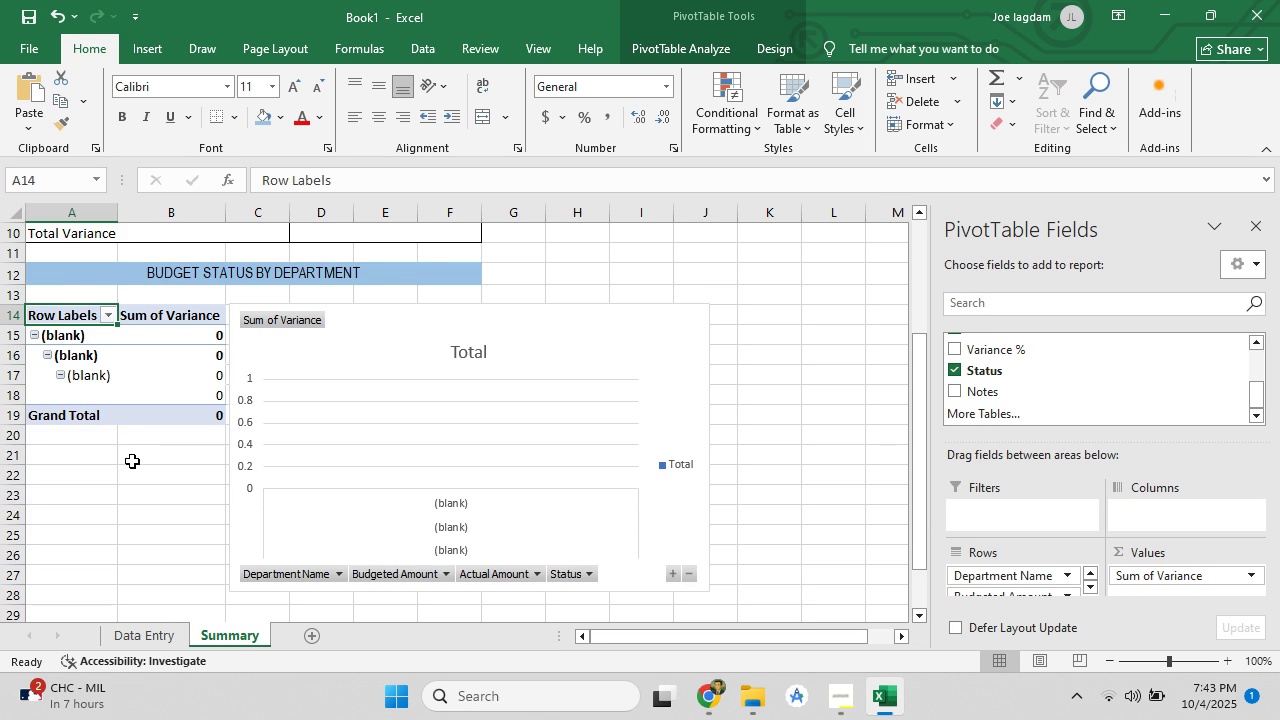 
scroll: coordinate [183, 469], scroll_direction: up, amount: 4.0
 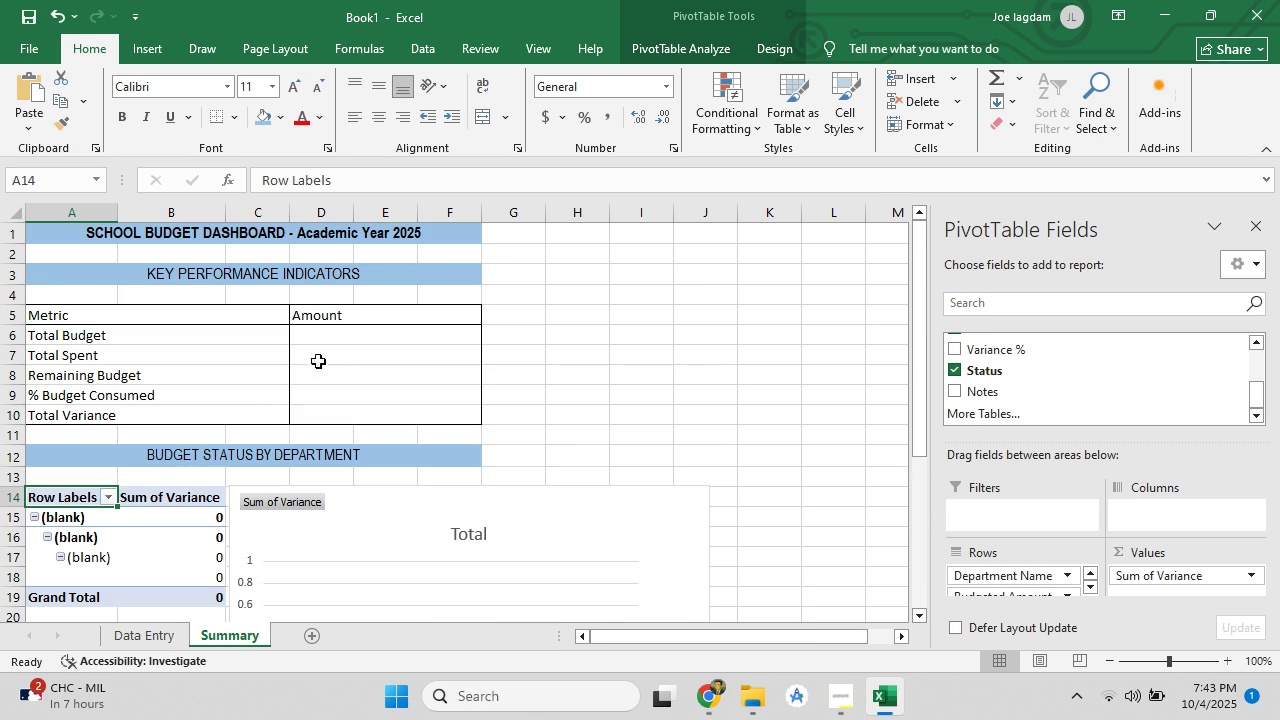 
left_click([343, 339])
 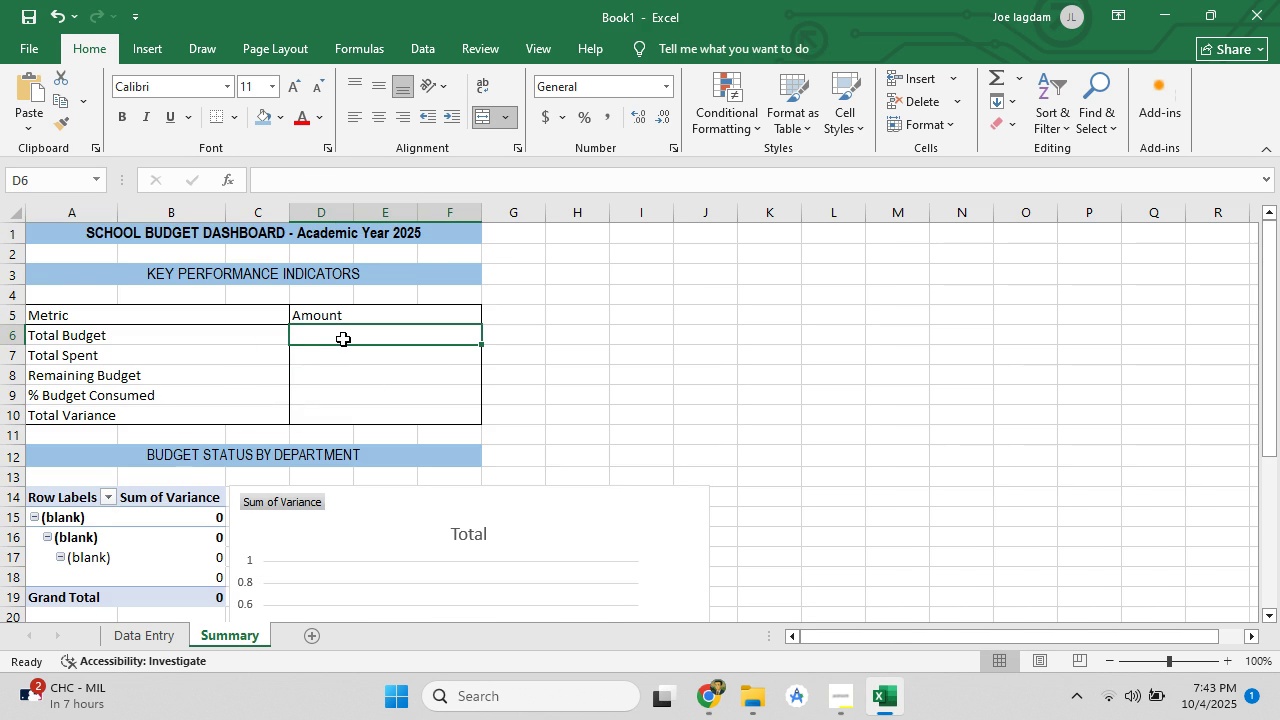 
double_click([343, 339])
 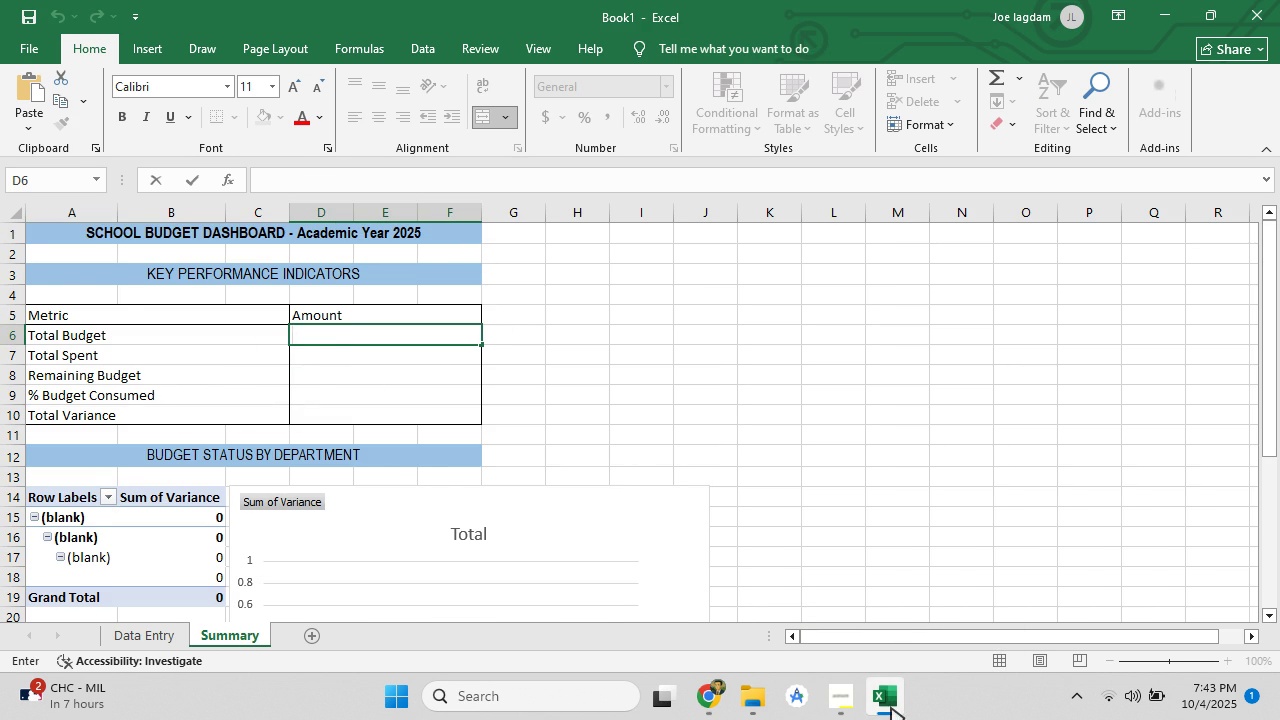 
left_click([712, 701])
 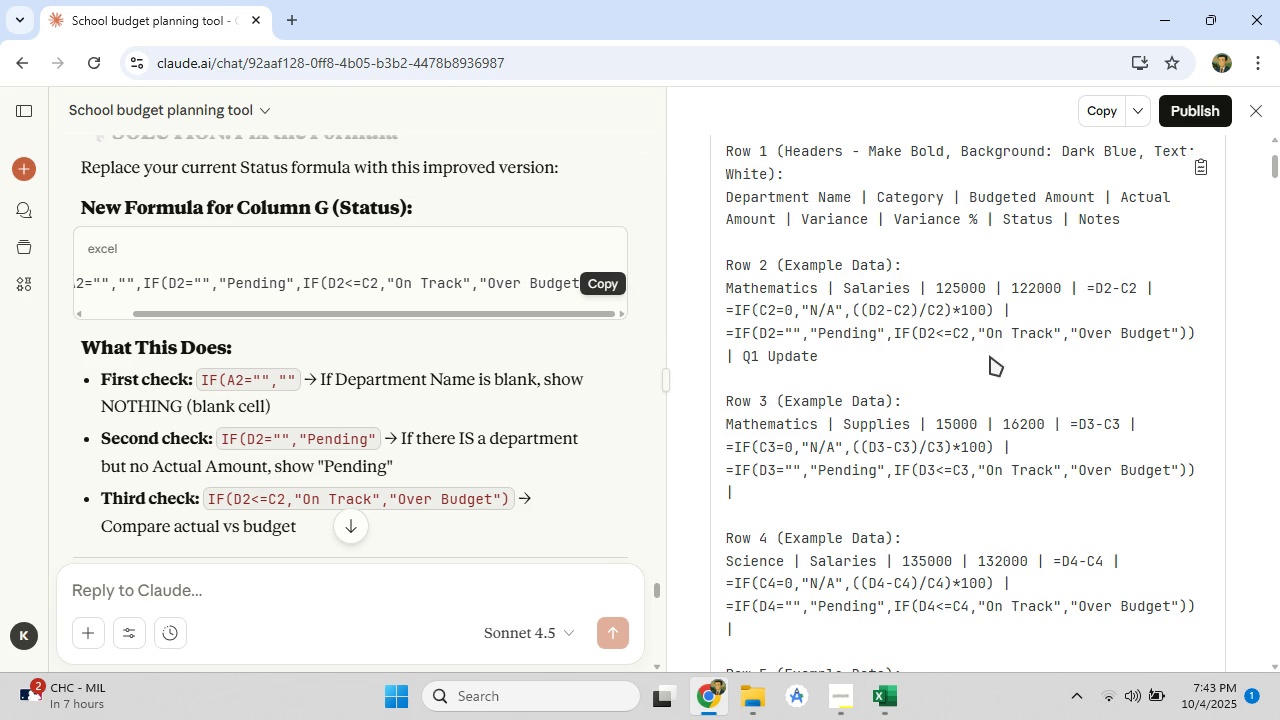 
scroll: coordinate [990, 397], scroll_direction: up, amount: 5.0
 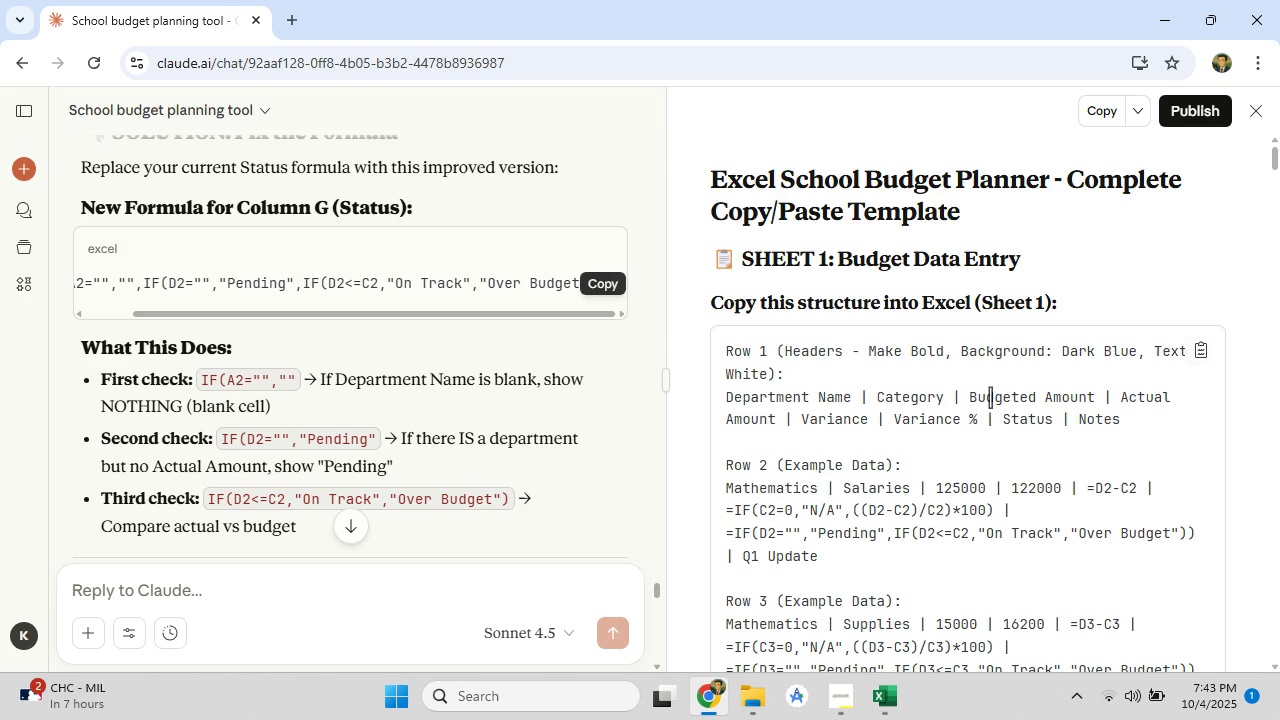 
scroll: coordinate [990, 401], scroll_direction: down, amount: 21.0
 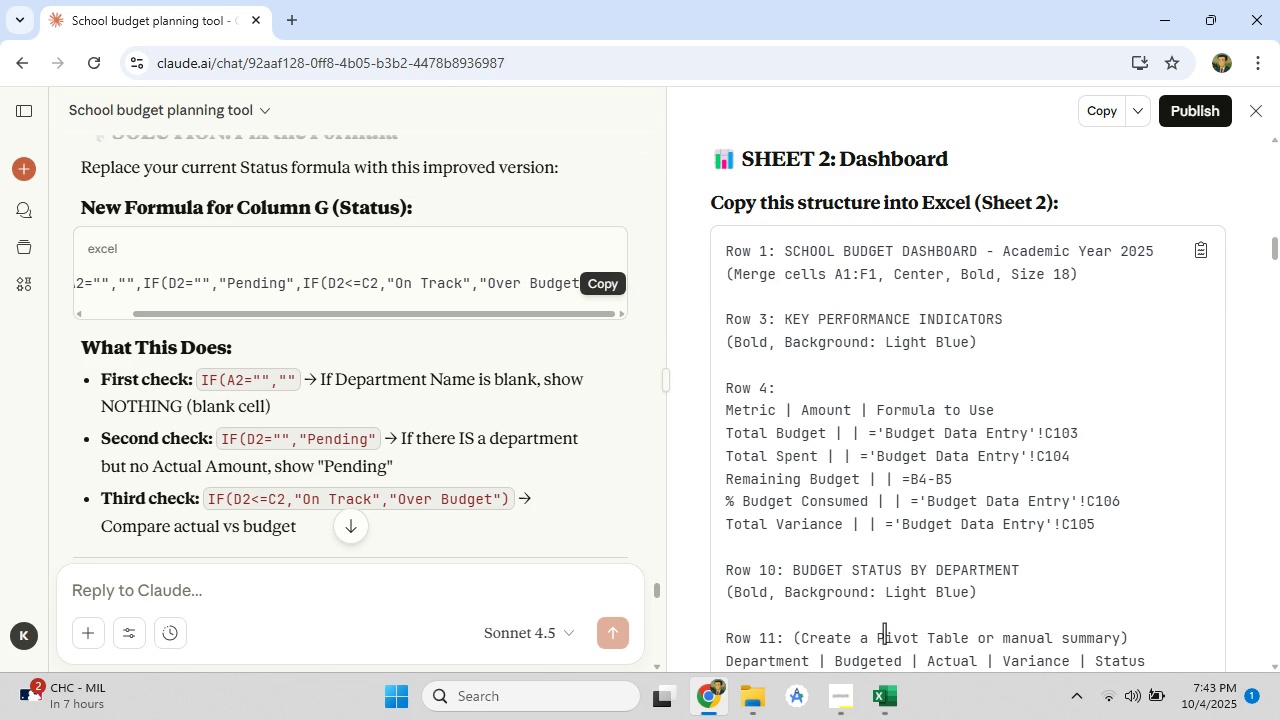 
left_click([878, 688])
 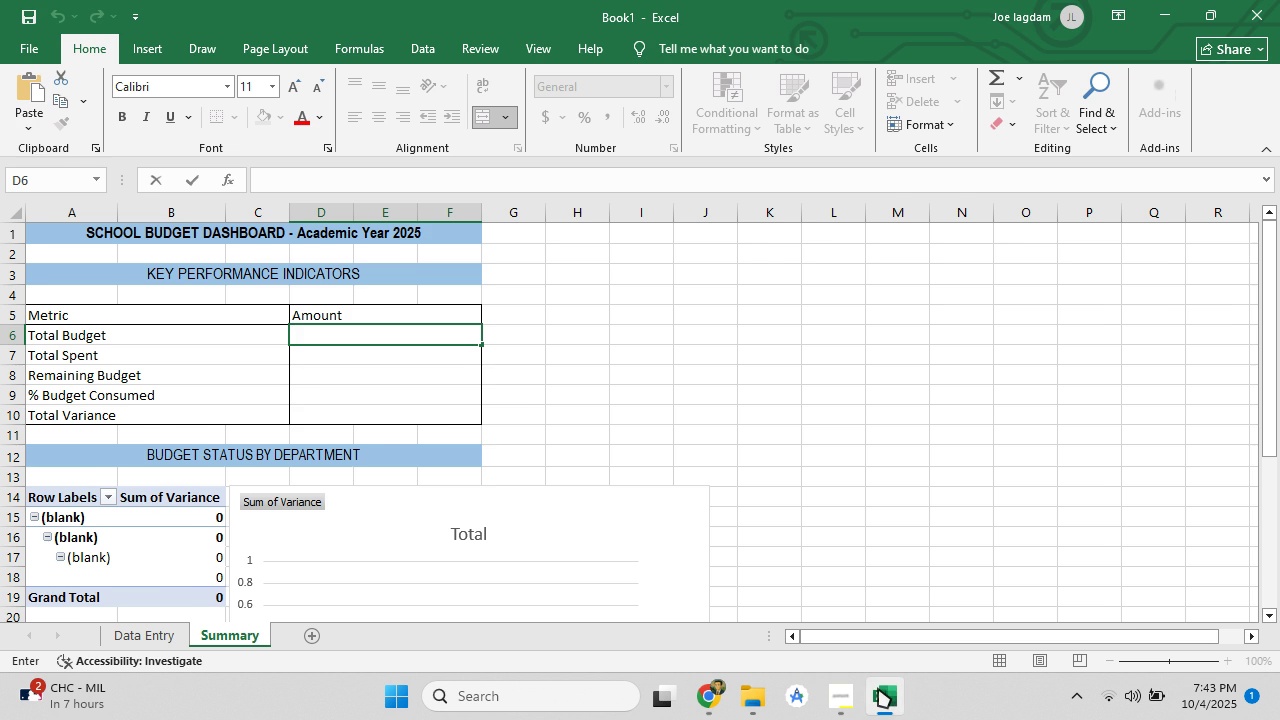 
left_click([878, 688])
 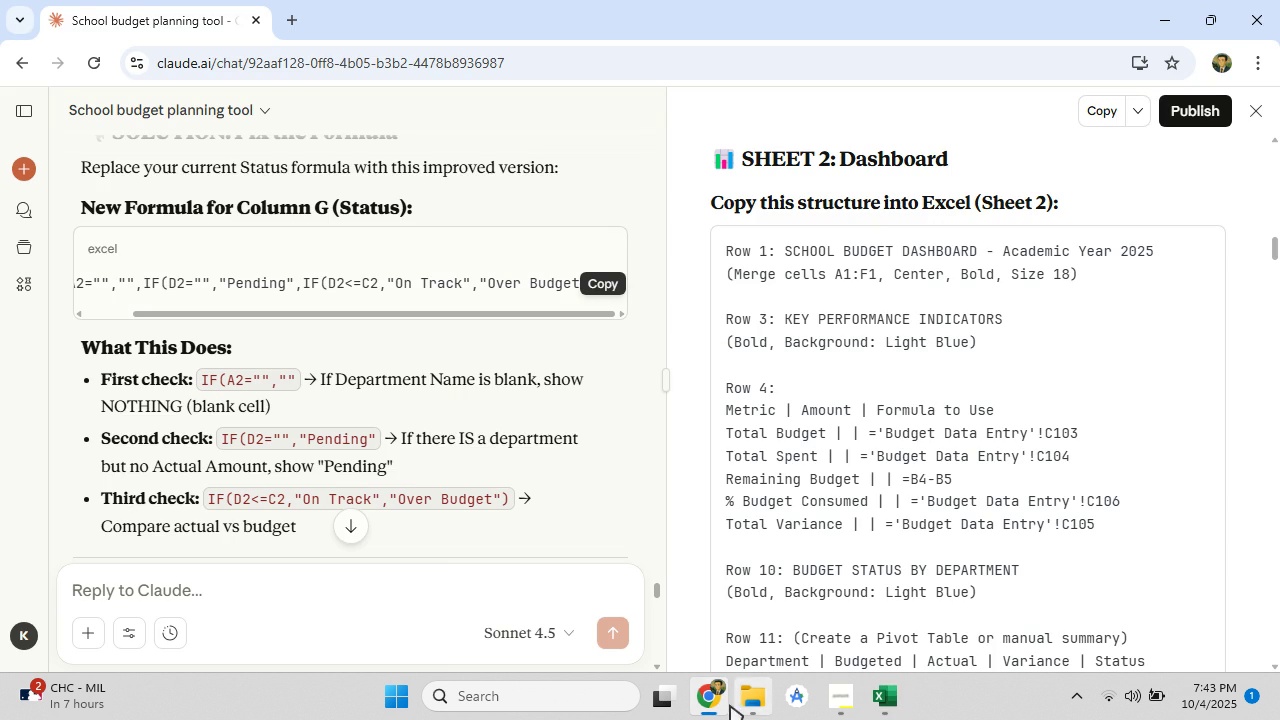 
left_click([713, 702])
 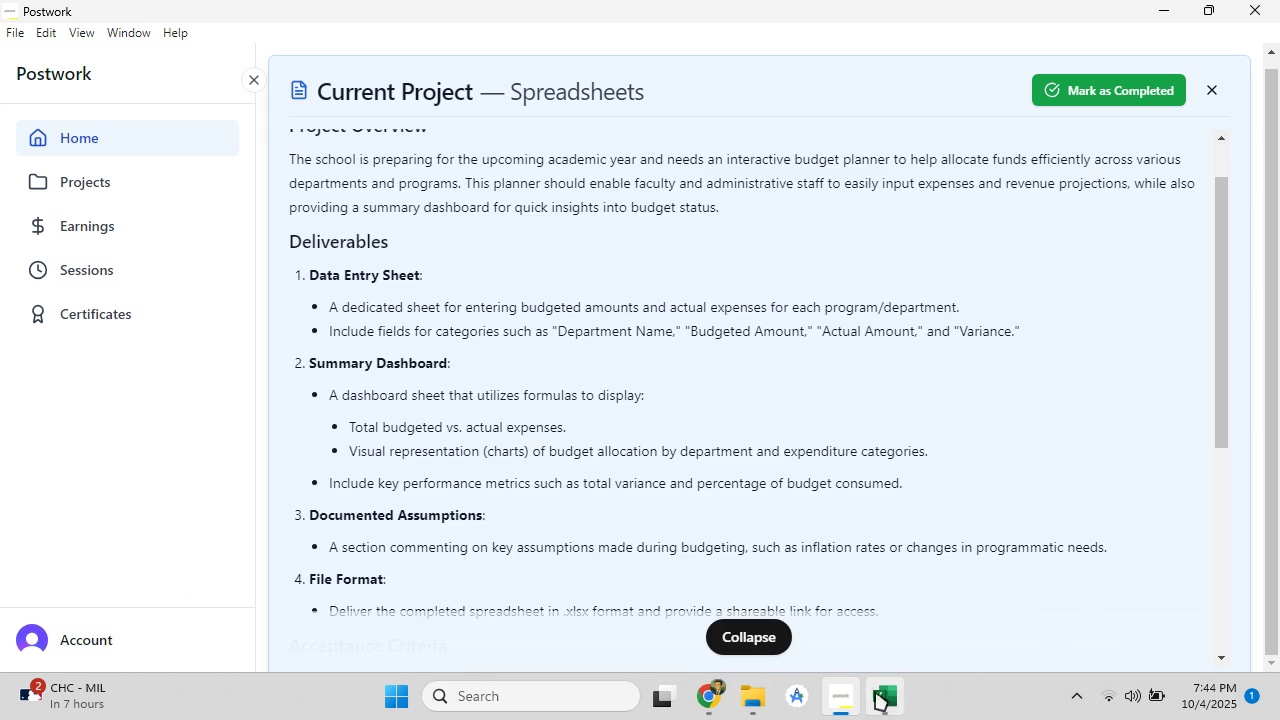 
left_click([878, 691])
 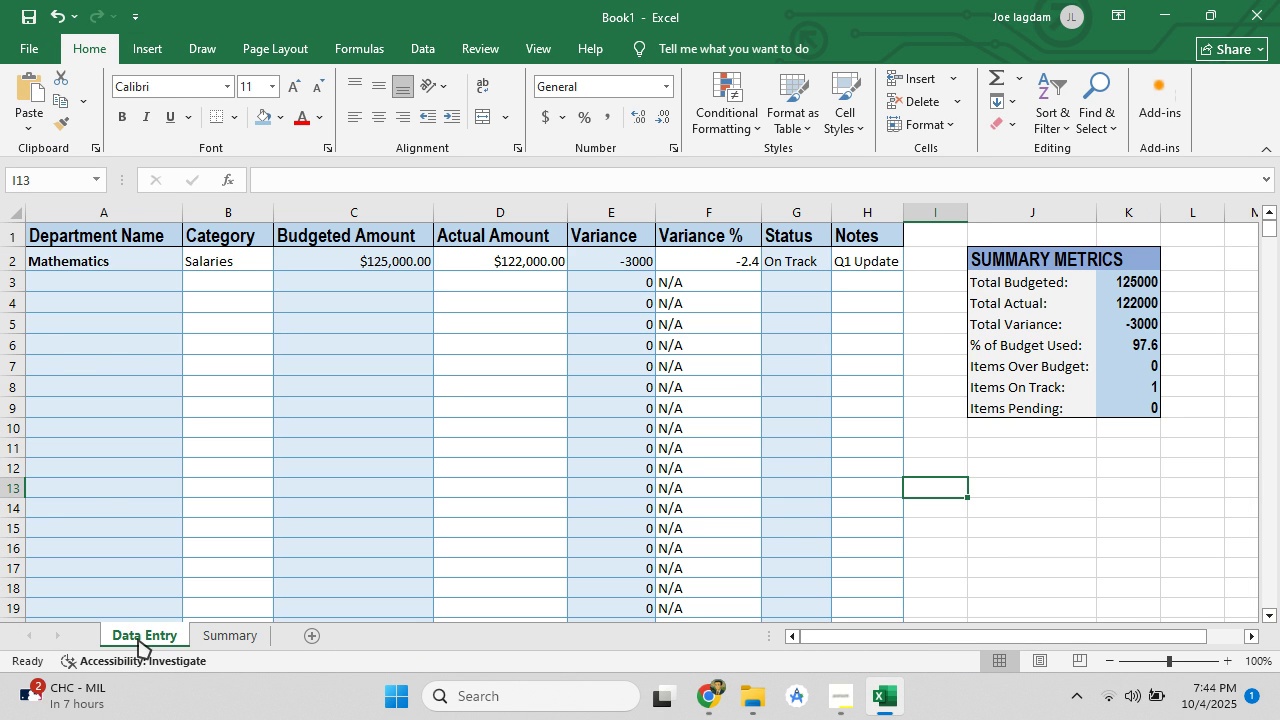 
wait(9.45)
 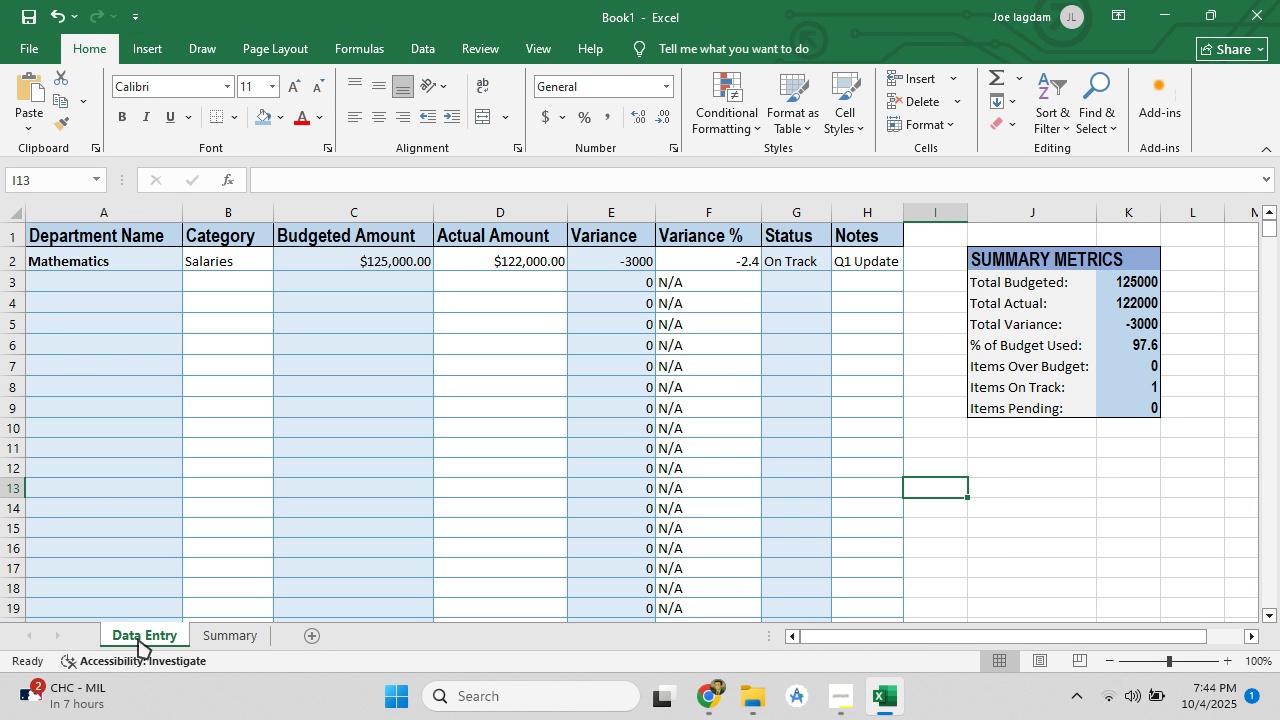 
left_click([238, 638])
 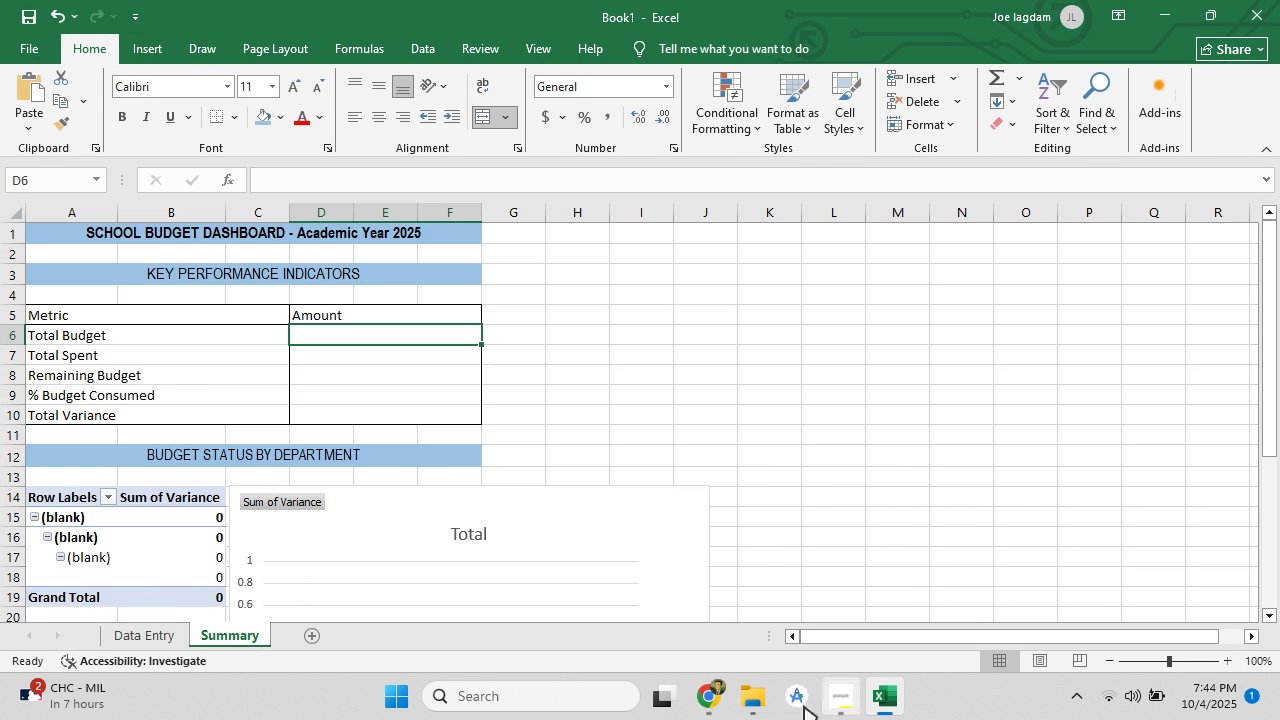 
left_click([722, 700])
 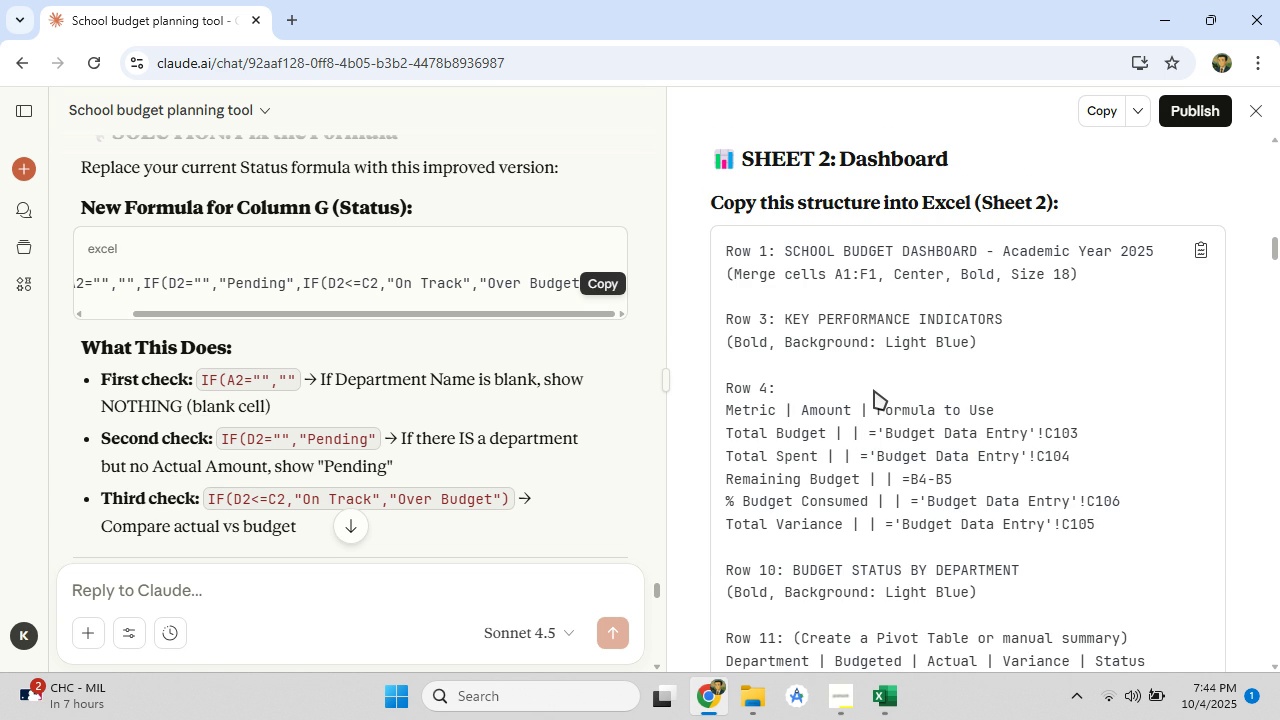 
scroll: coordinate [874, 390], scroll_direction: down, amount: 3.0
 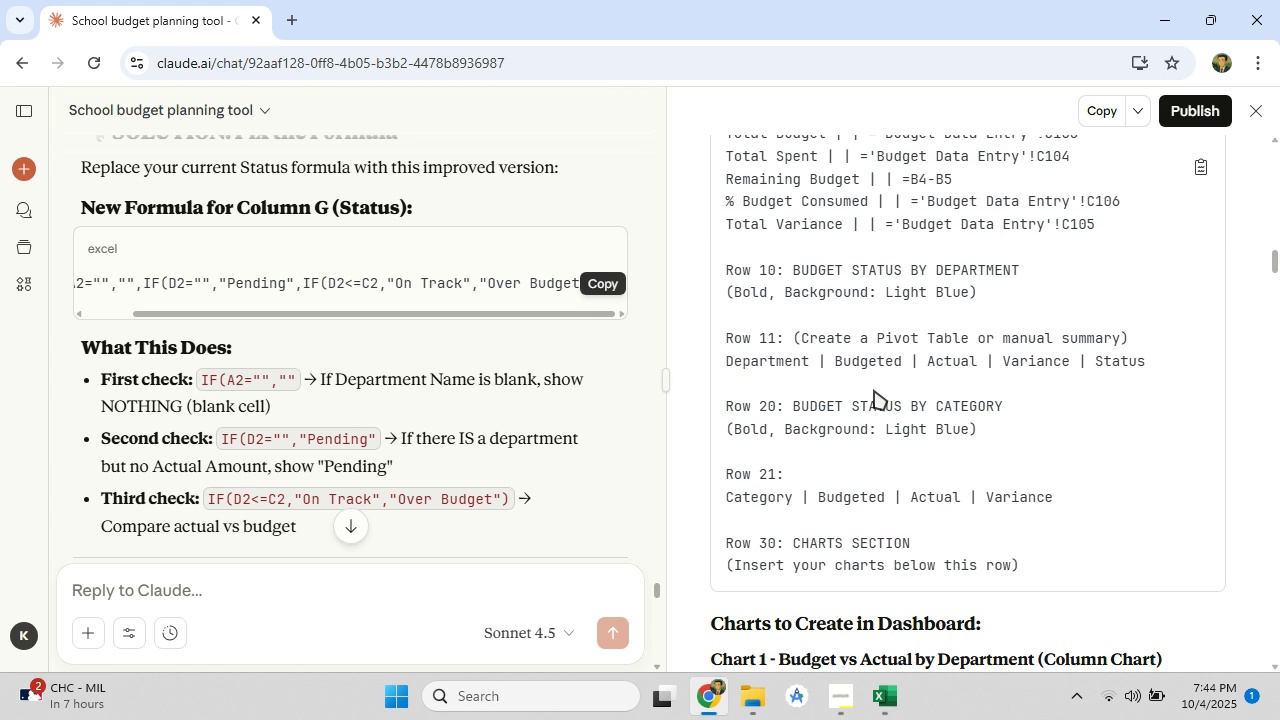 
scroll: coordinate [874, 390], scroll_direction: up, amount: 3.0
 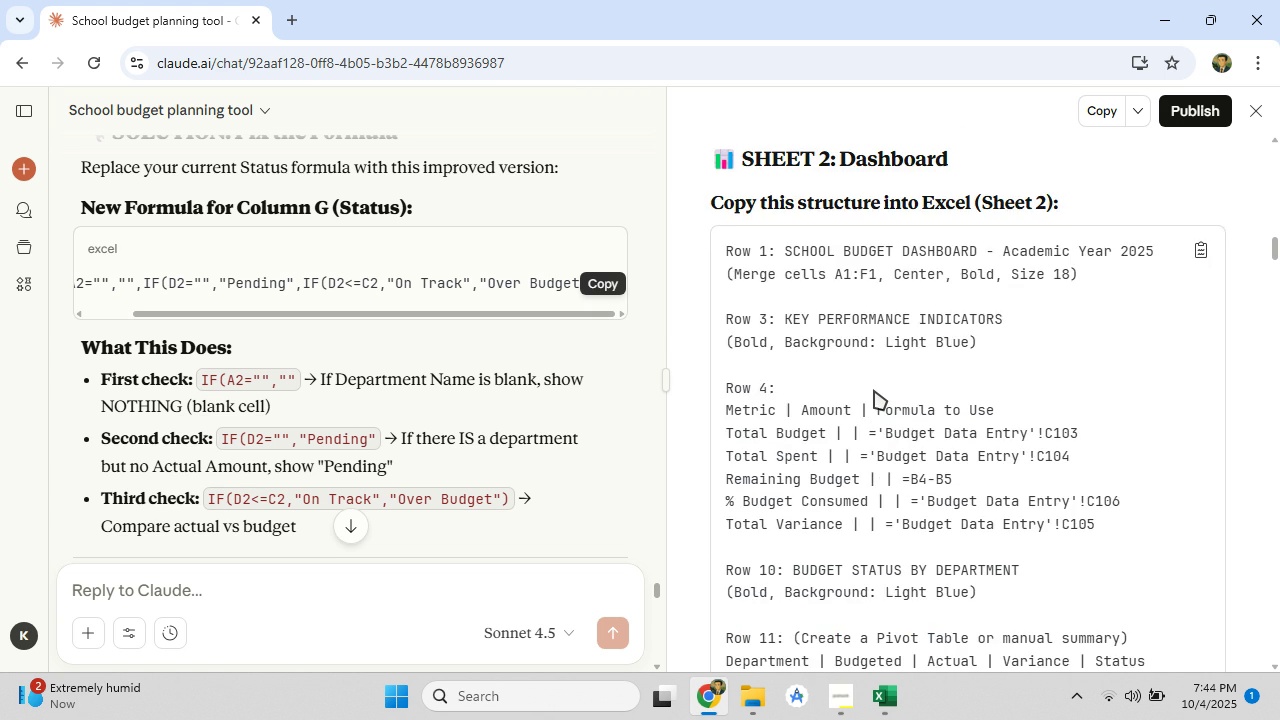 
scroll: coordinate [874, 390], scroll_direction: down, amount: 2.0
 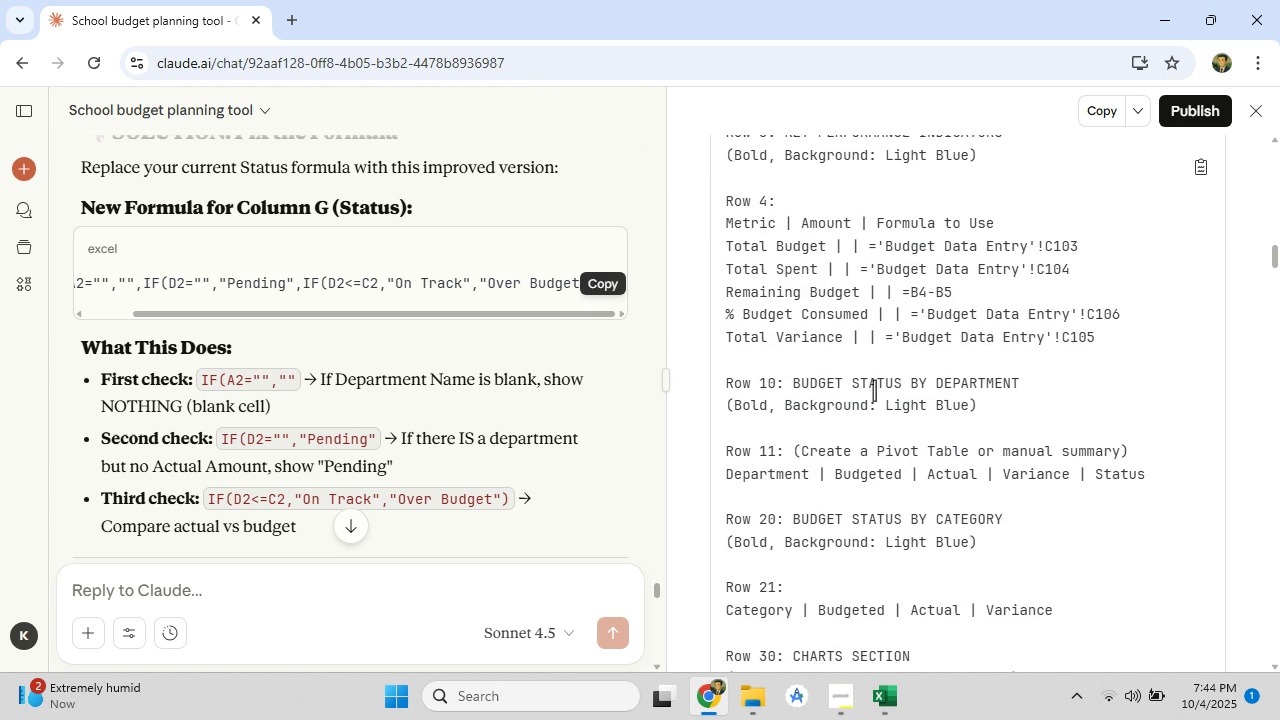 
scroll: coordinate [874, 390], scroll_direction: up, amount: 2.0
 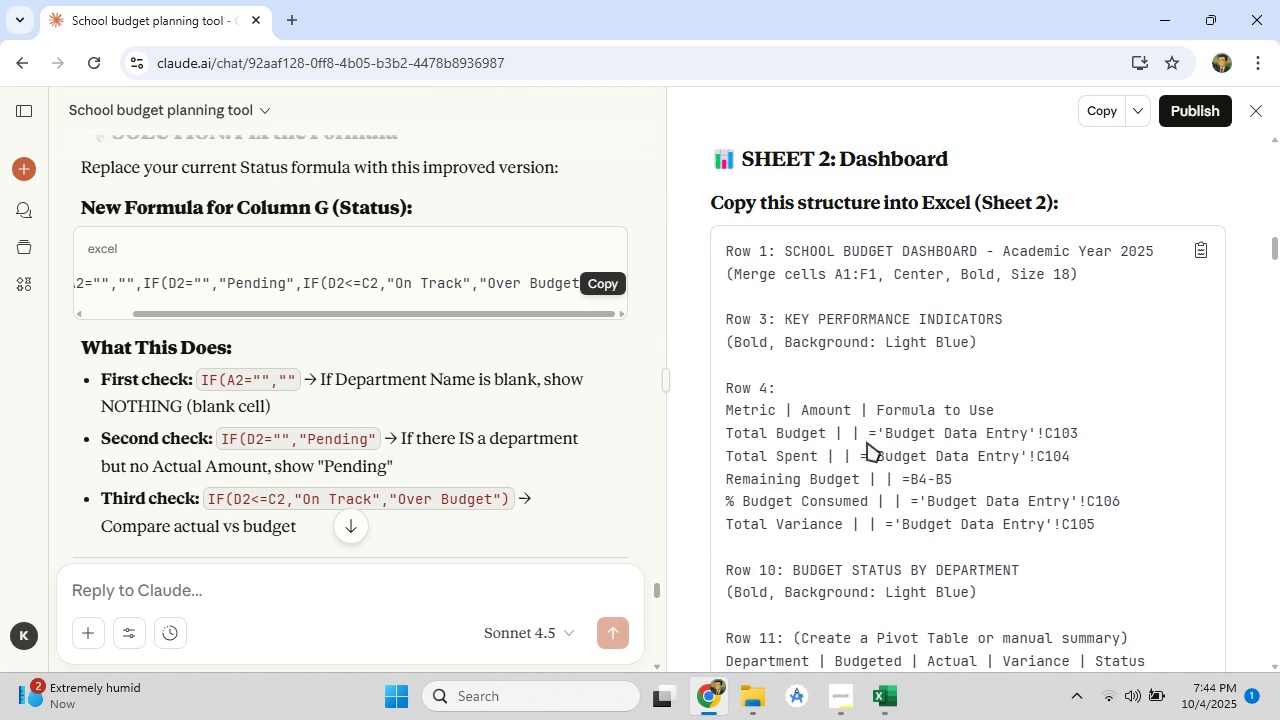 
left_click_drag(start_coordinate=[866, 434], to_coordinate=[1142, 432])
 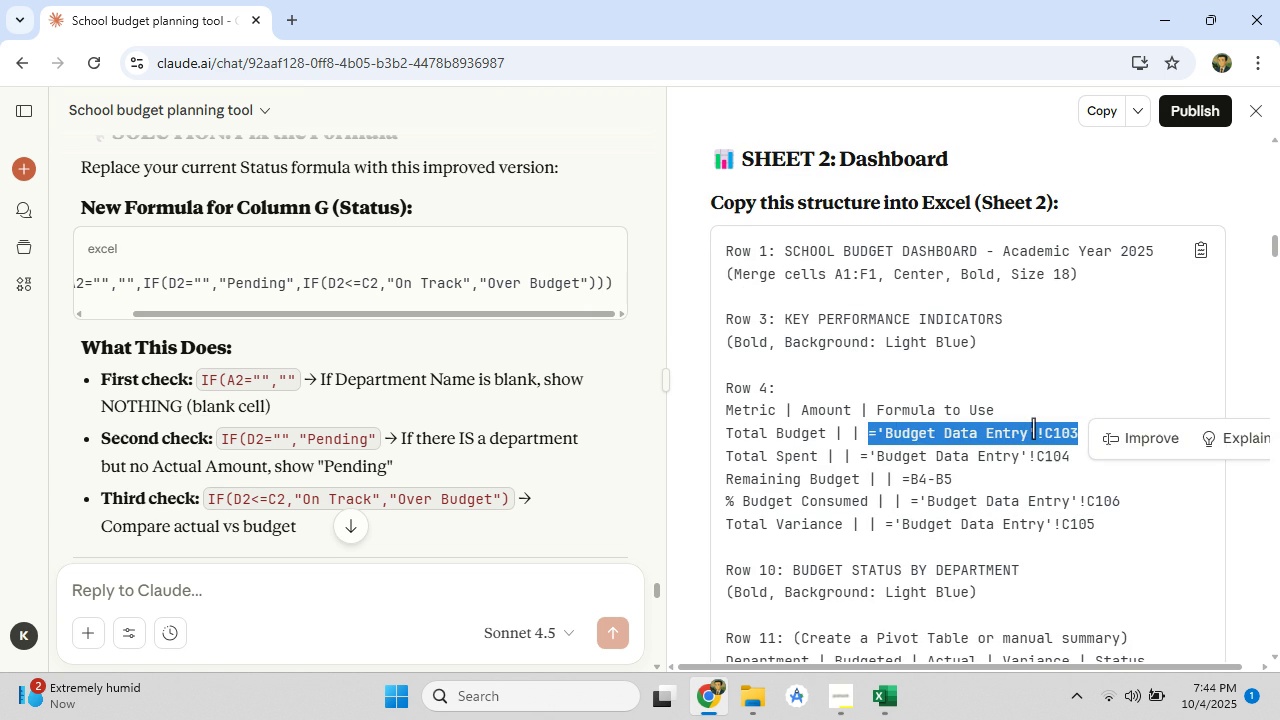 
right_click([1033, 428])
 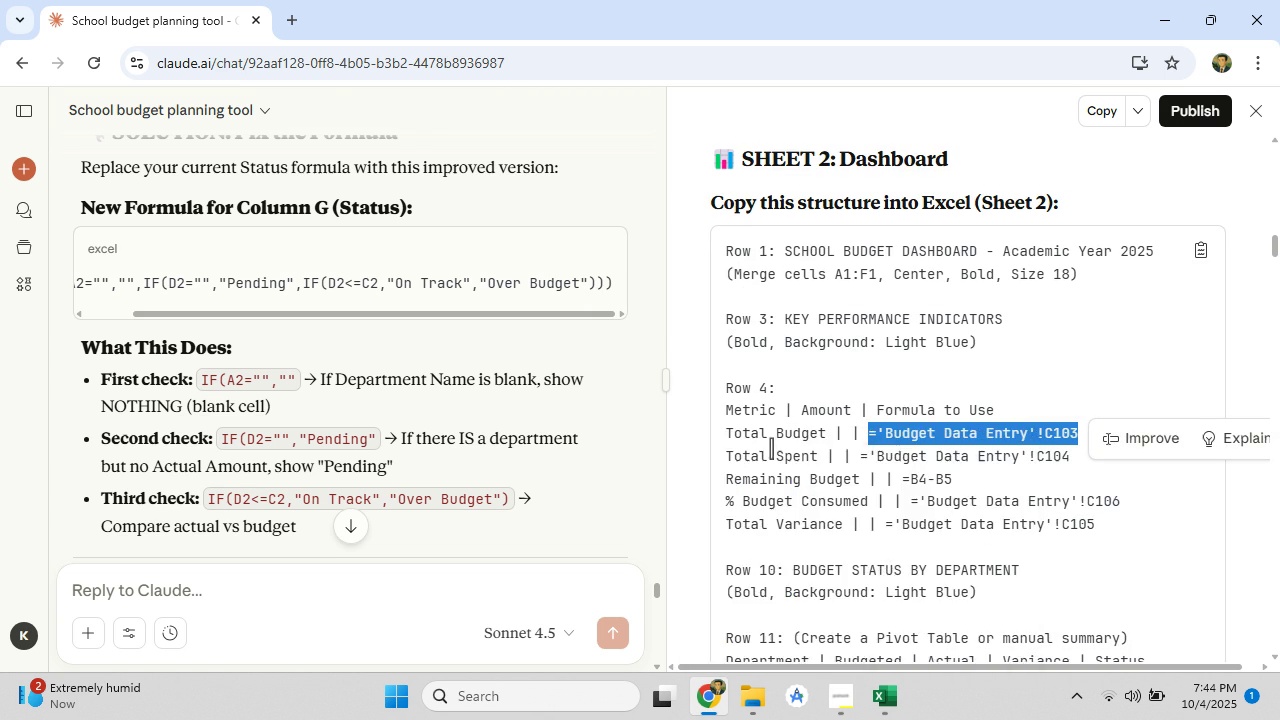 
left_click([771, 448])
 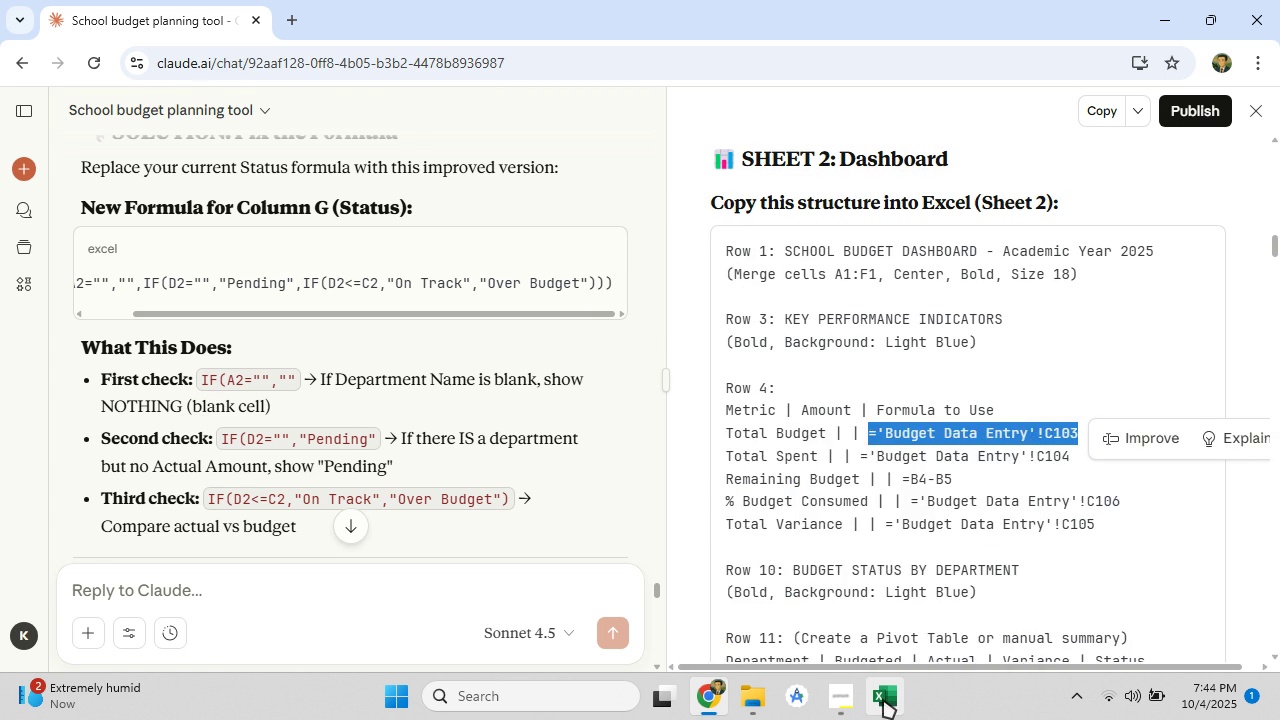 
left_click([883, 699])
 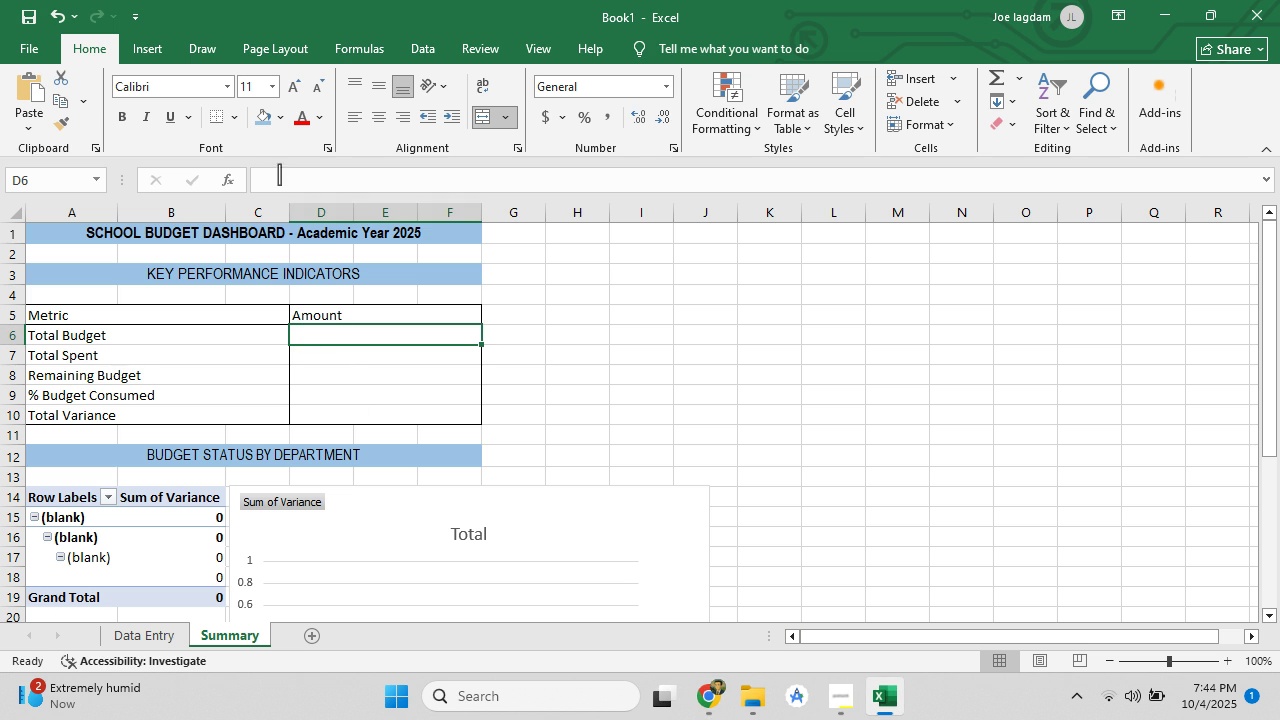 
left_click([279, 172])
 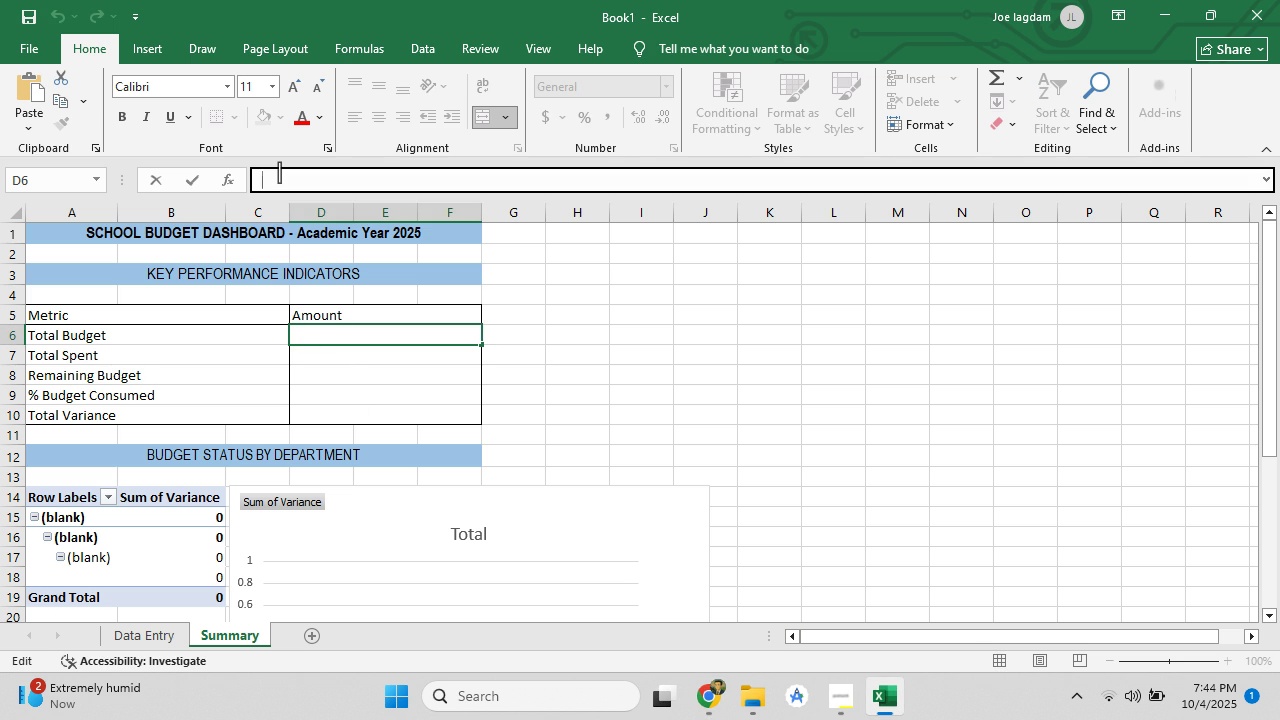 
key(Equal)
 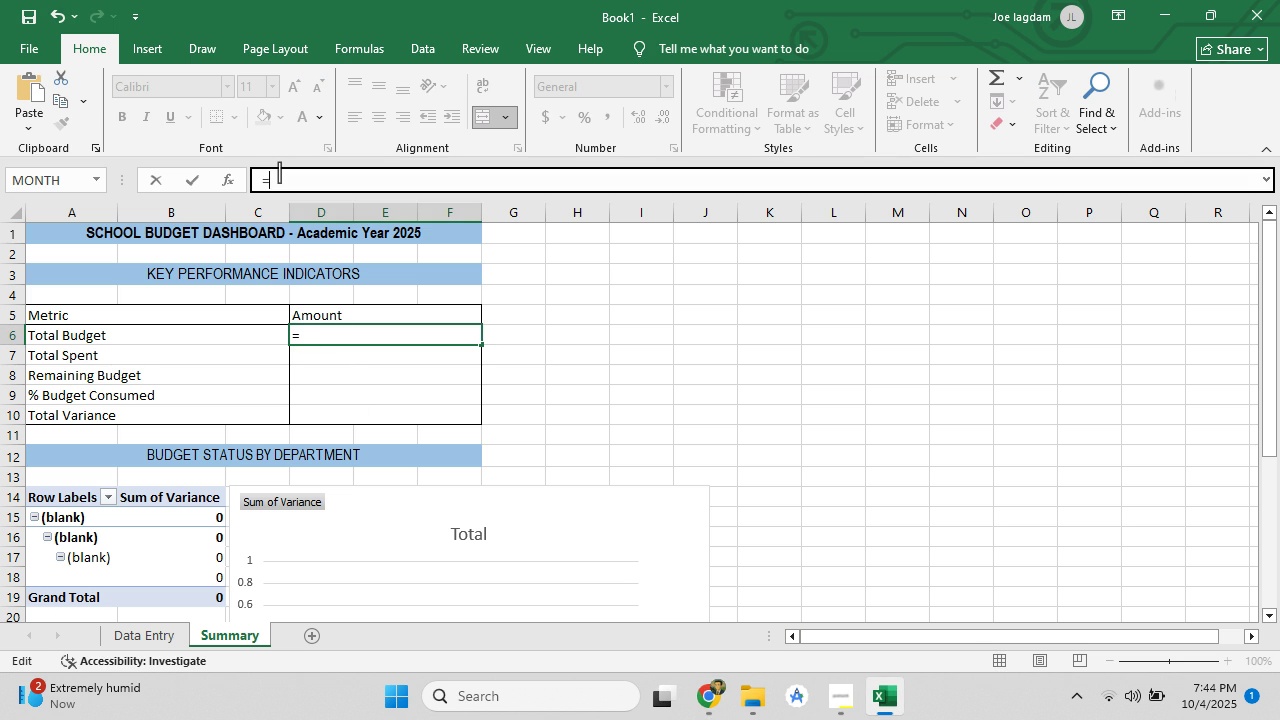 
hold_key(key=ControlLeft, duration=0.36)
 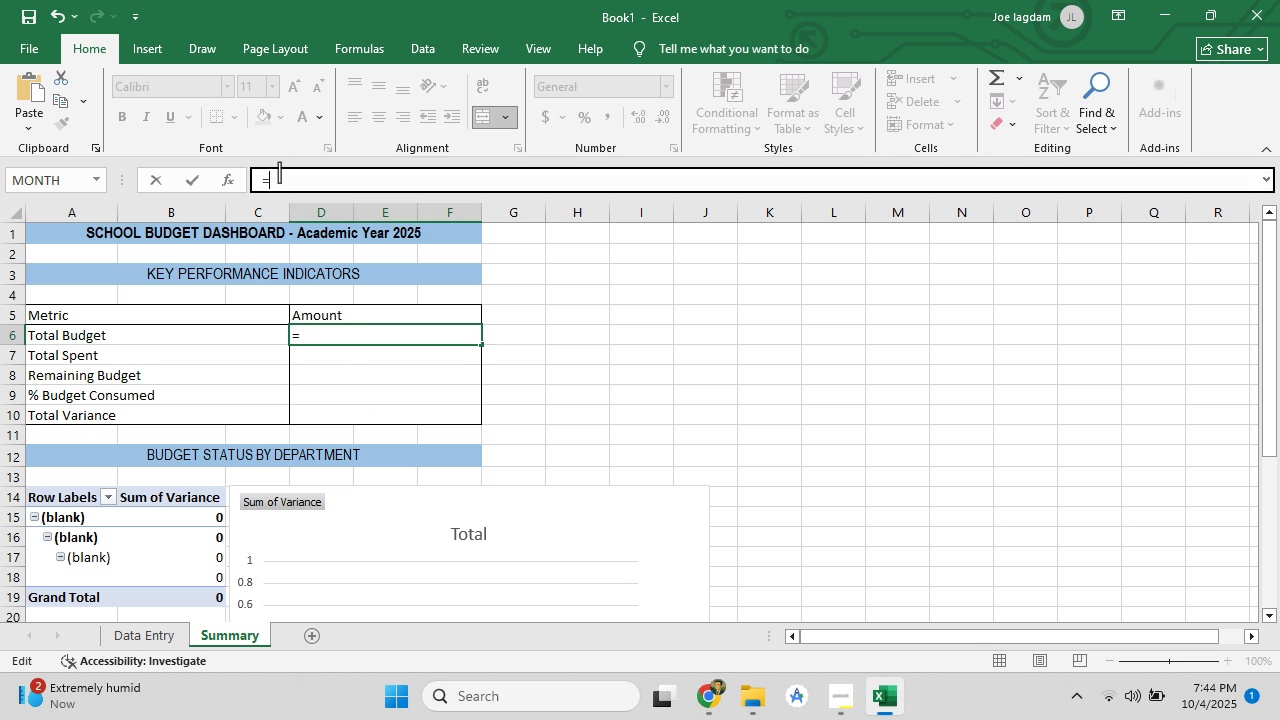 
key(Backspace)
 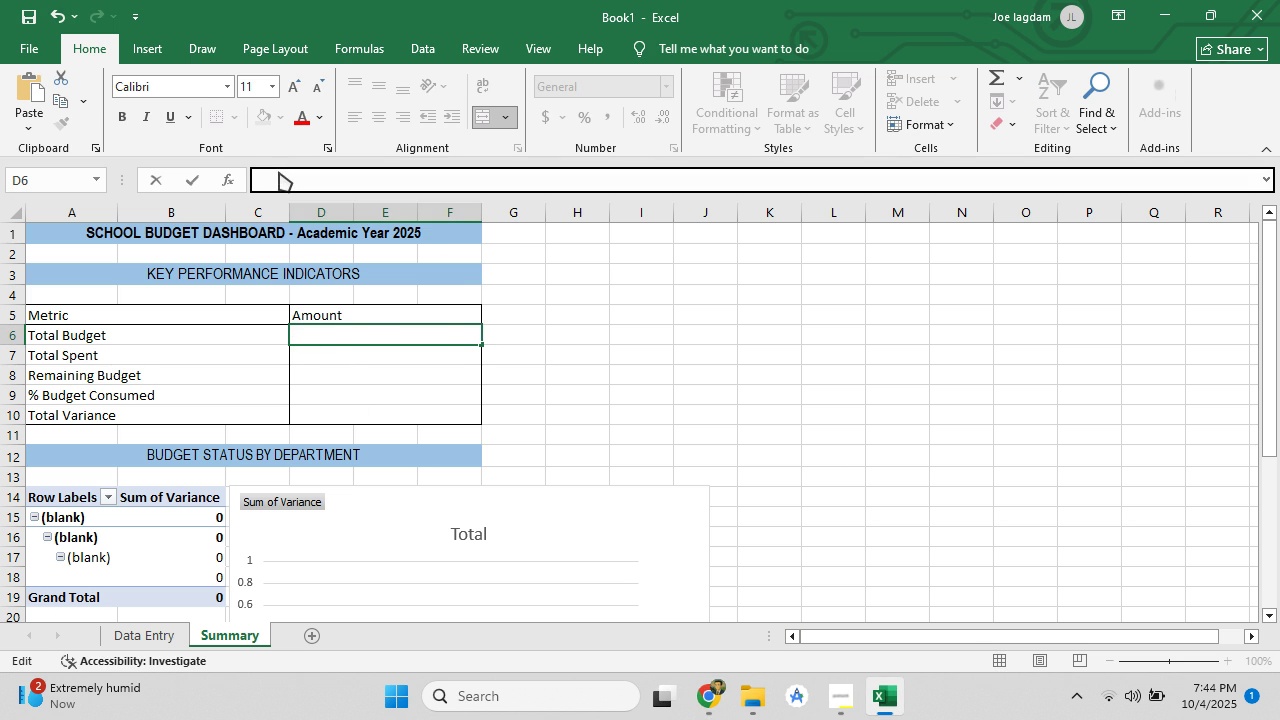 
key(Control+V)
 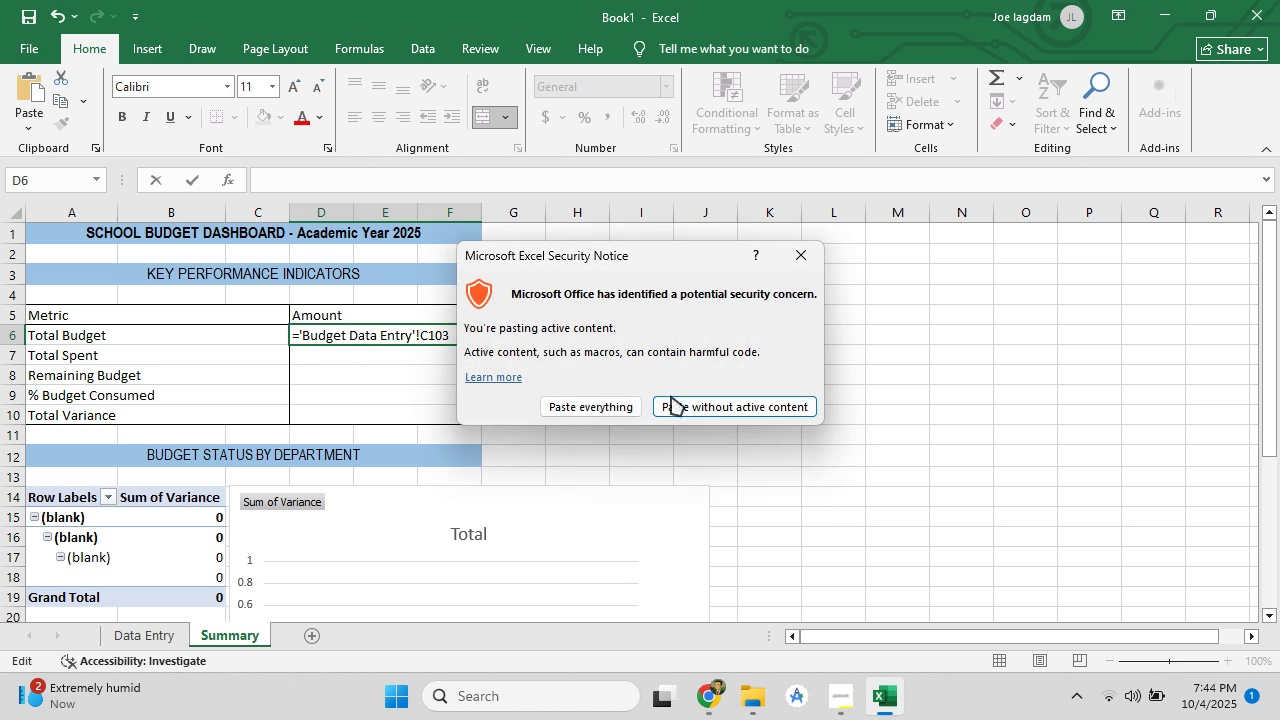 
left_click([634, 406])
 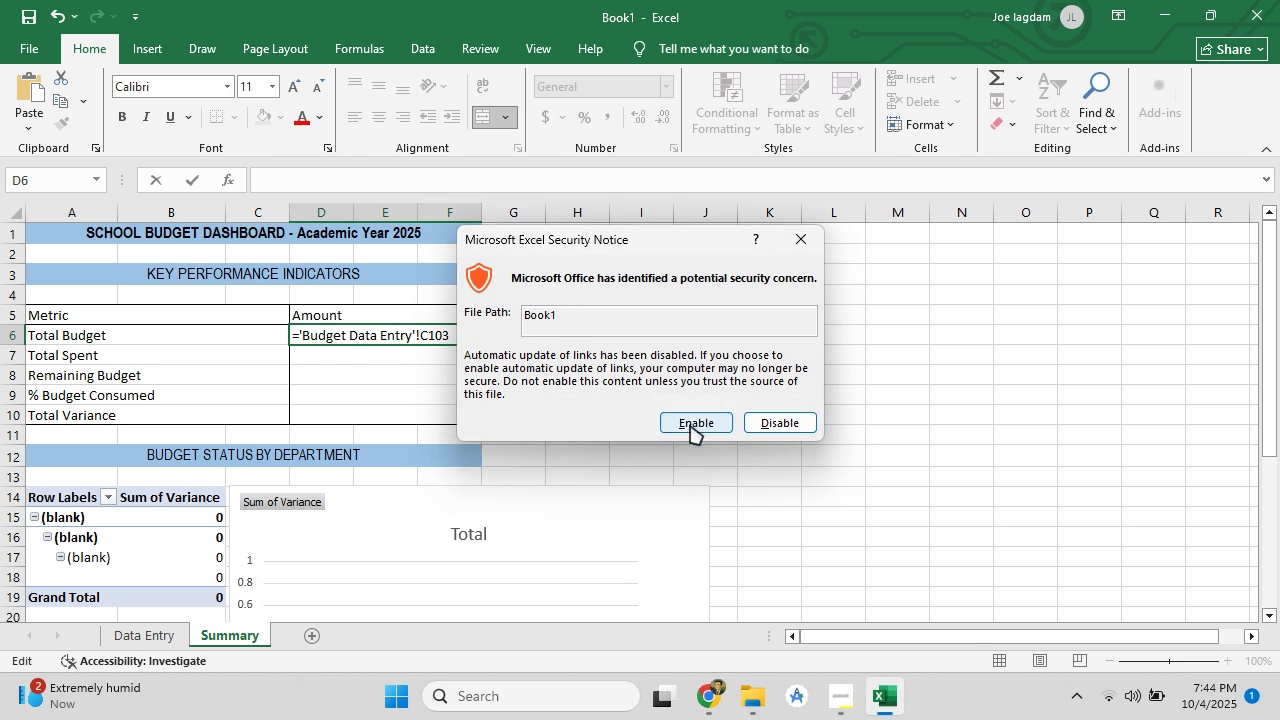 
left_click([690, 425])
 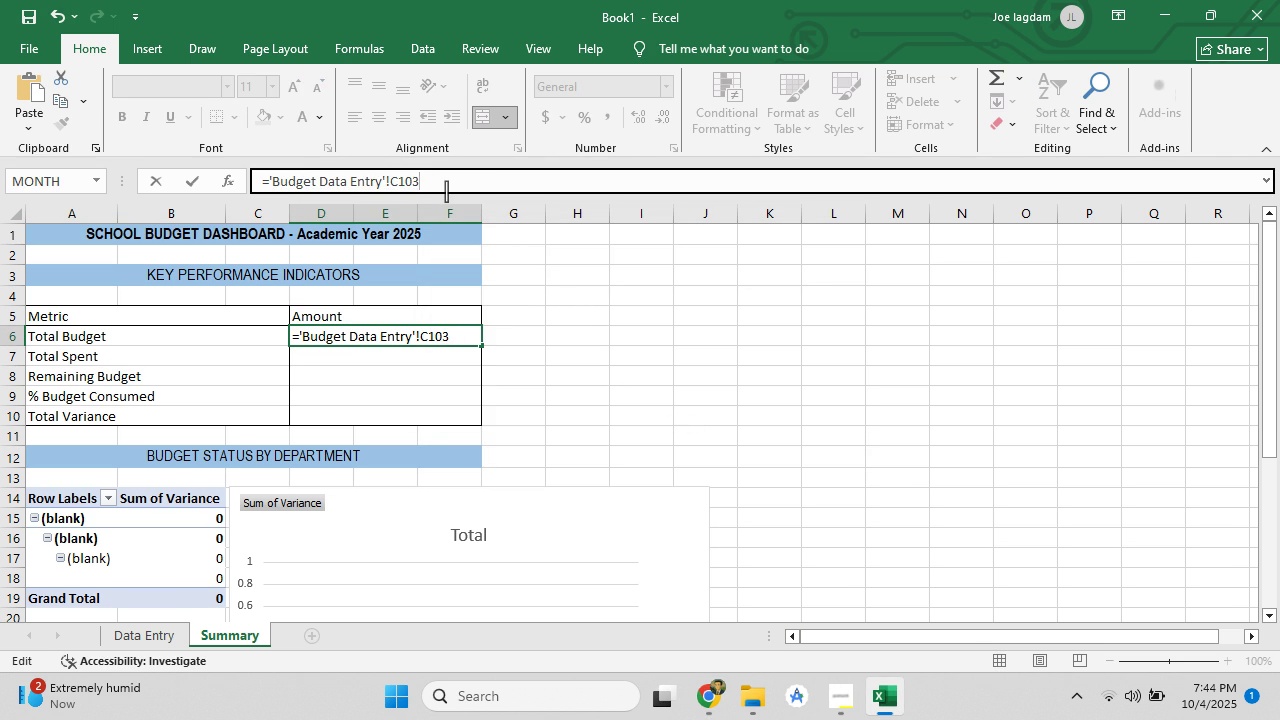 
wait(10.04)
 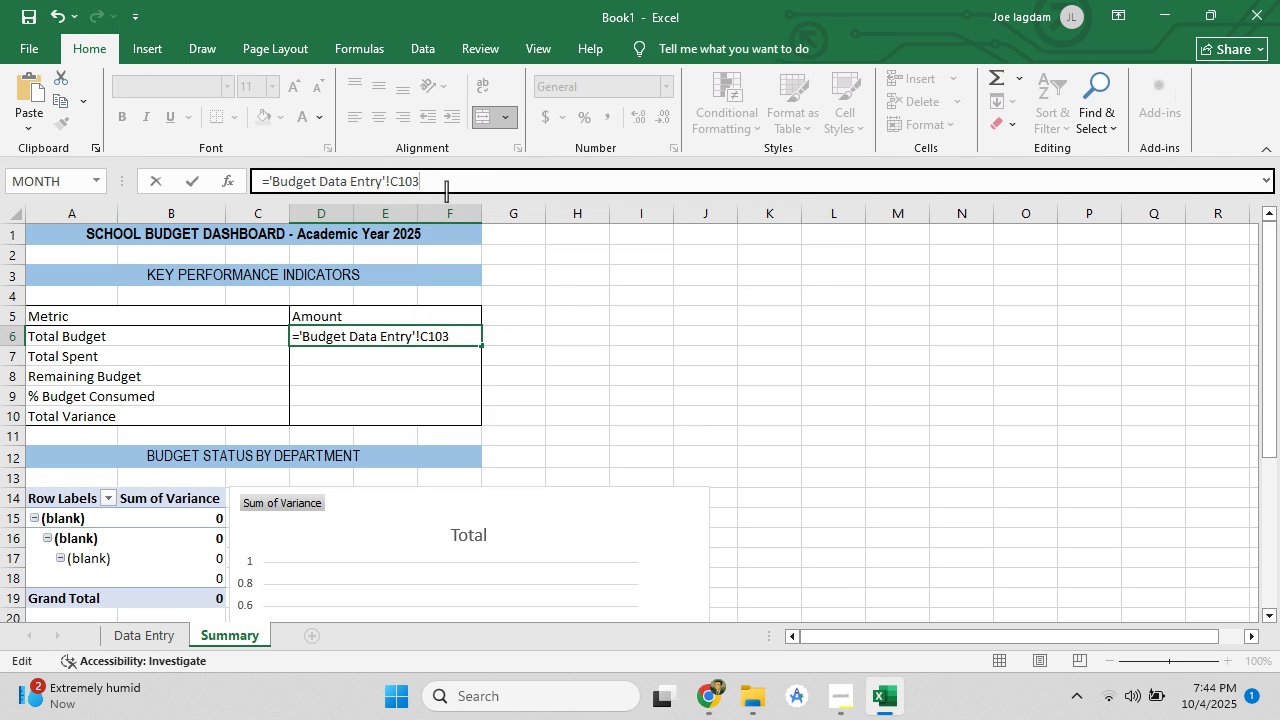 
left_click([719, 694])
 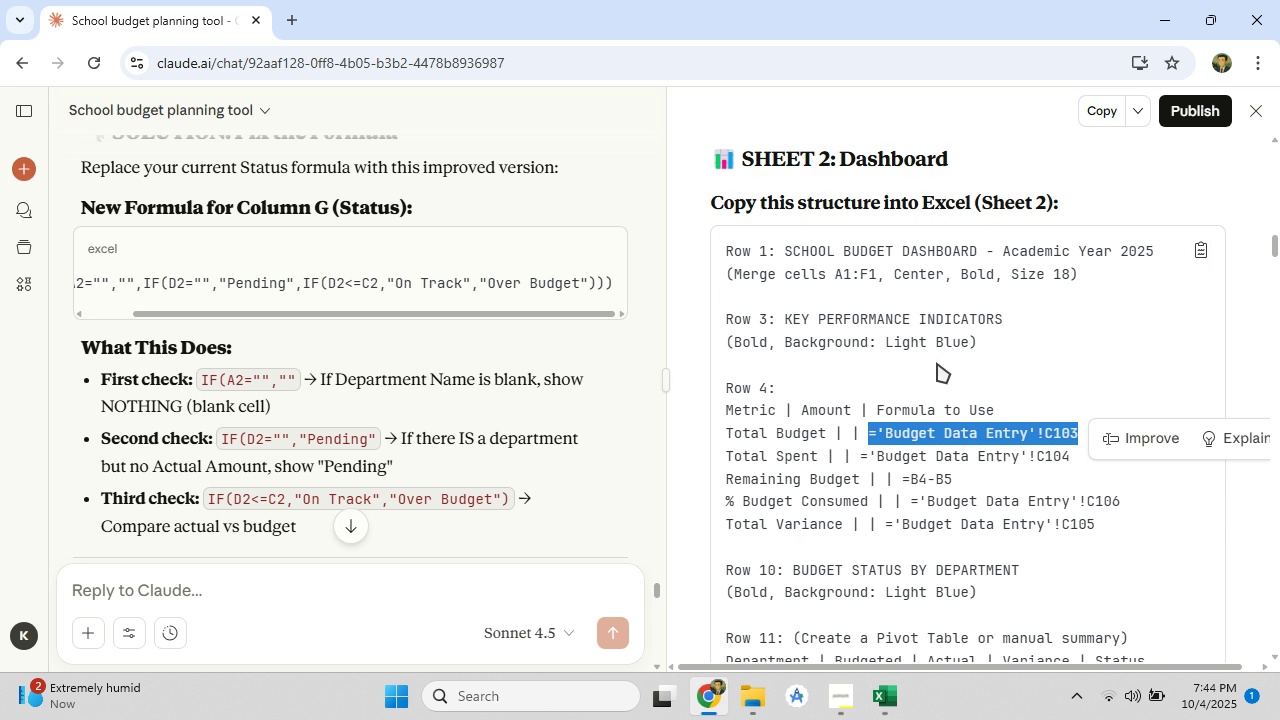 
scroll: coordinate [937, 363], scroll_direction: up, amount: 4.0
 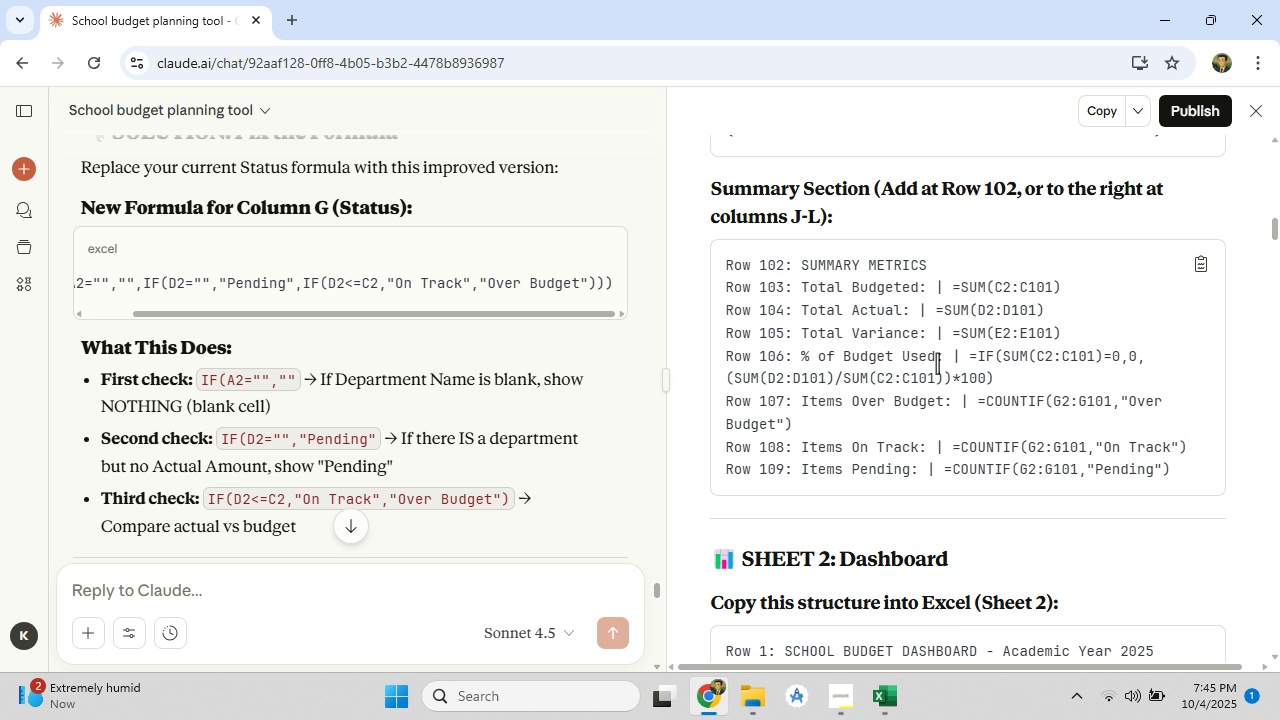 
wait(13.58)
 